 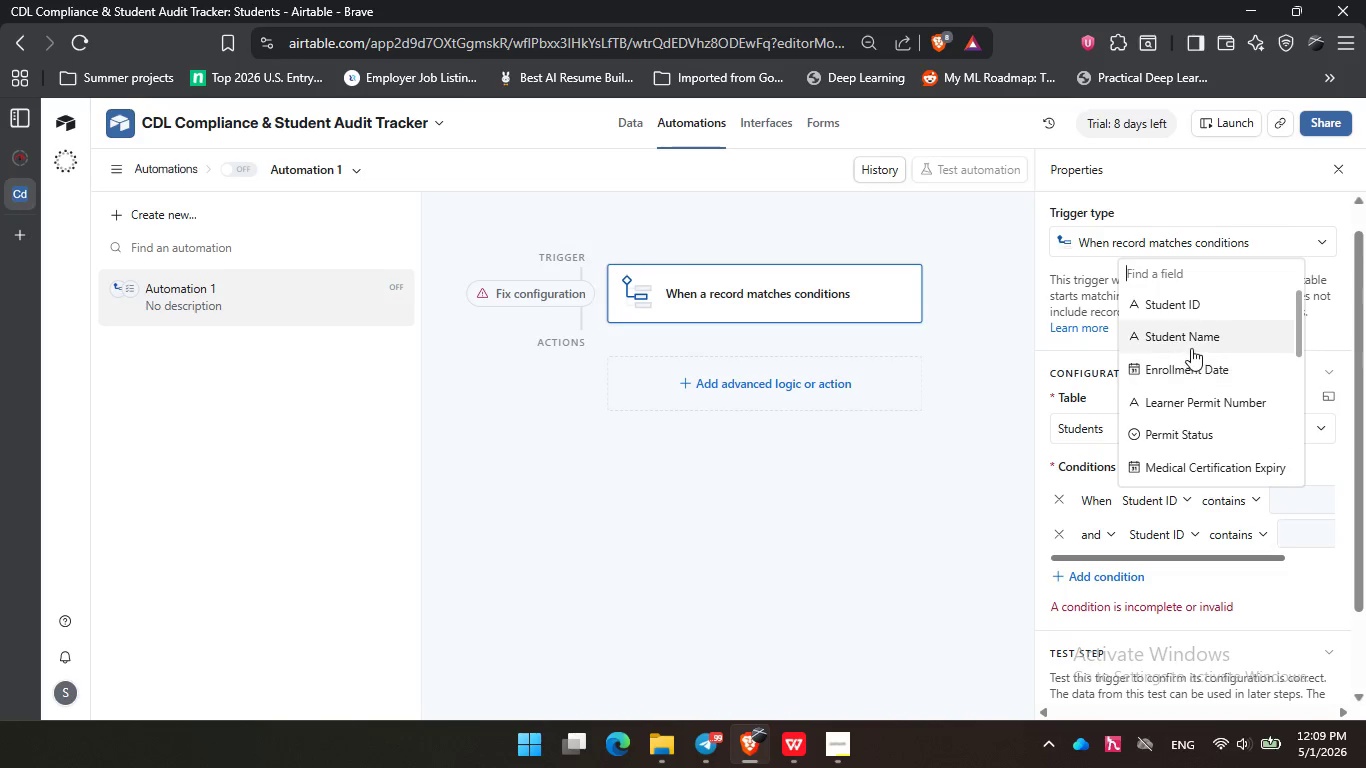 
scroll: coordinate [1206, 406], scroll_direction: down, amount: 8.0
 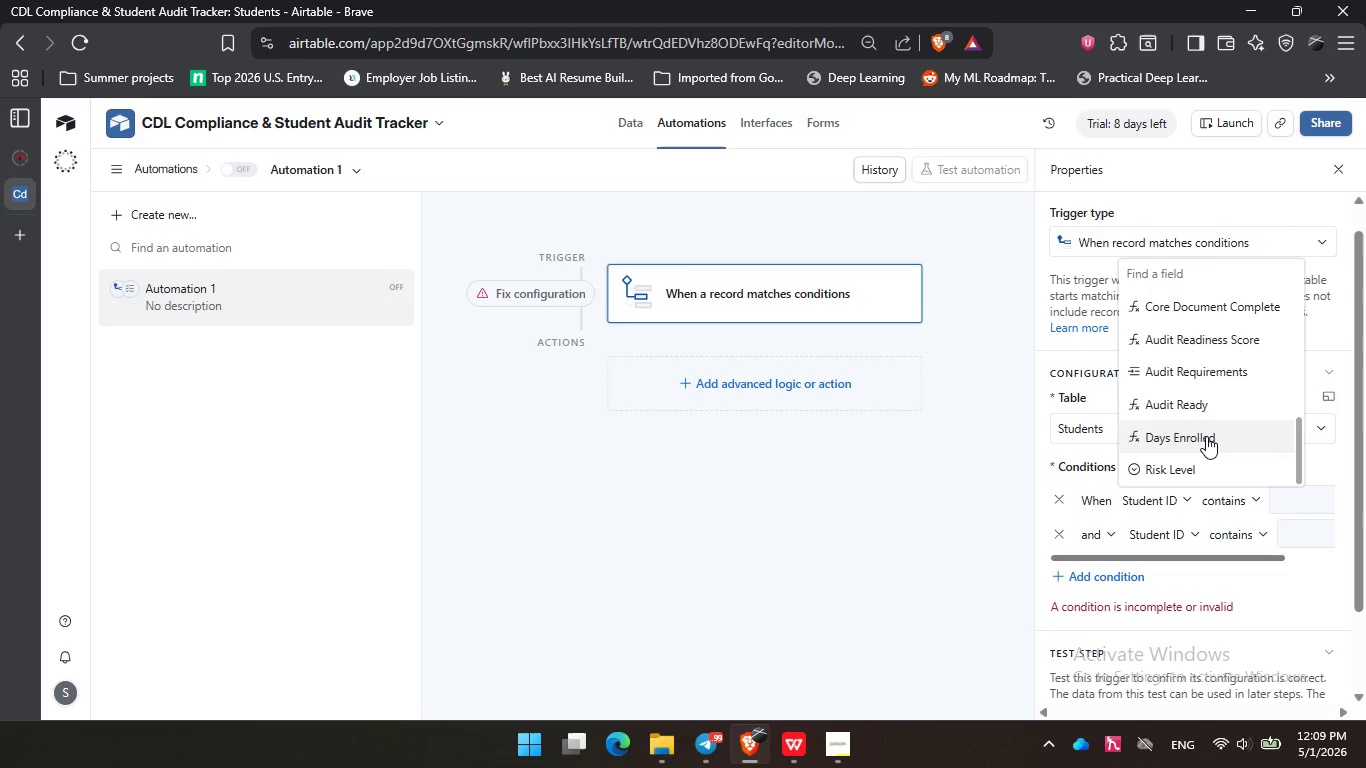 
left_click([1206, 436])
 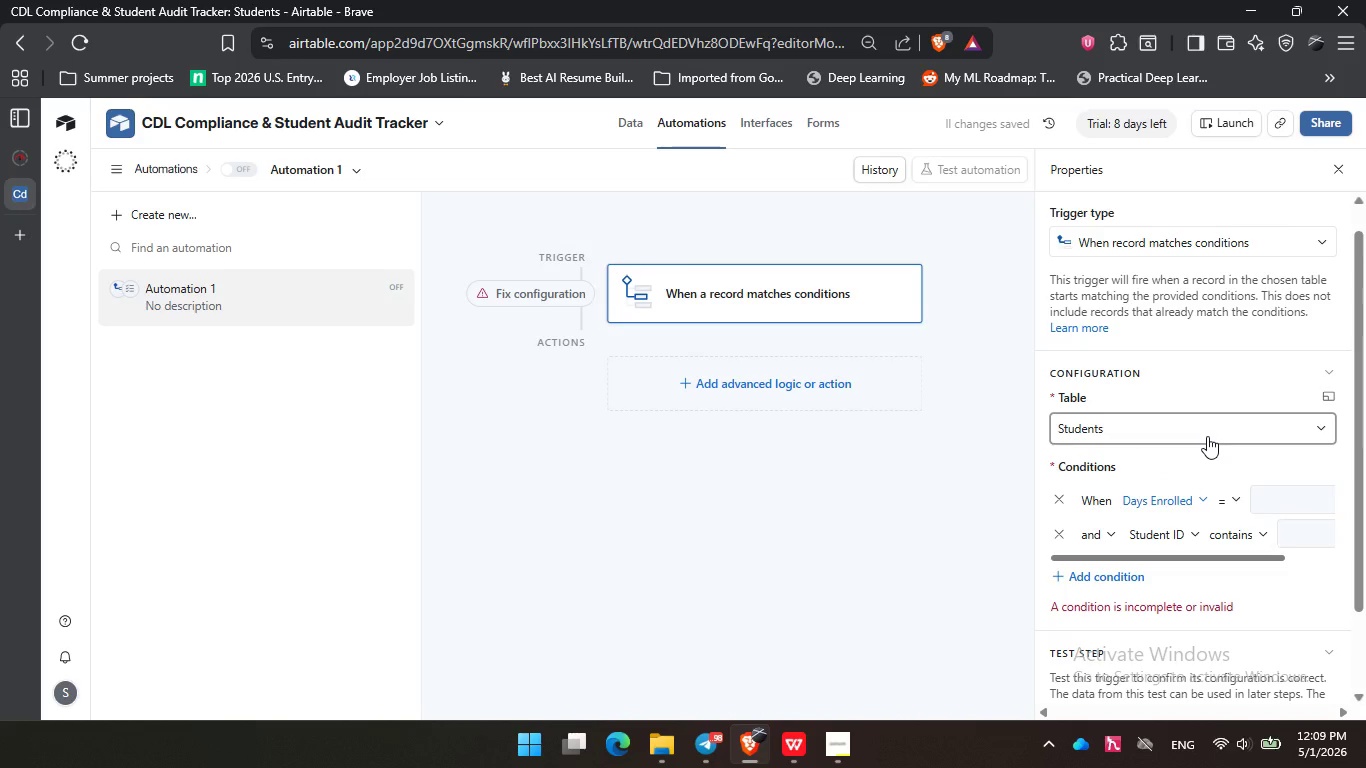 
wait(7.52)
 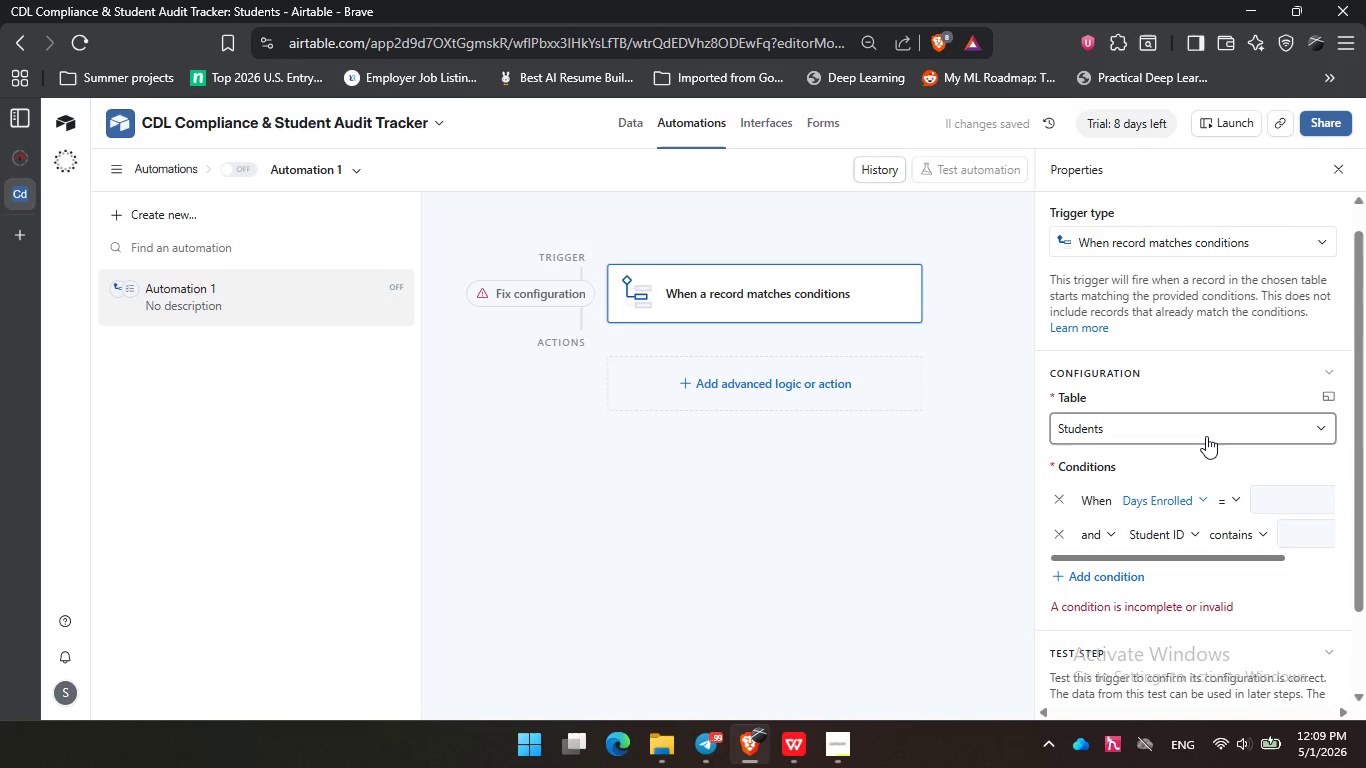 
left_click([1218, 499])
 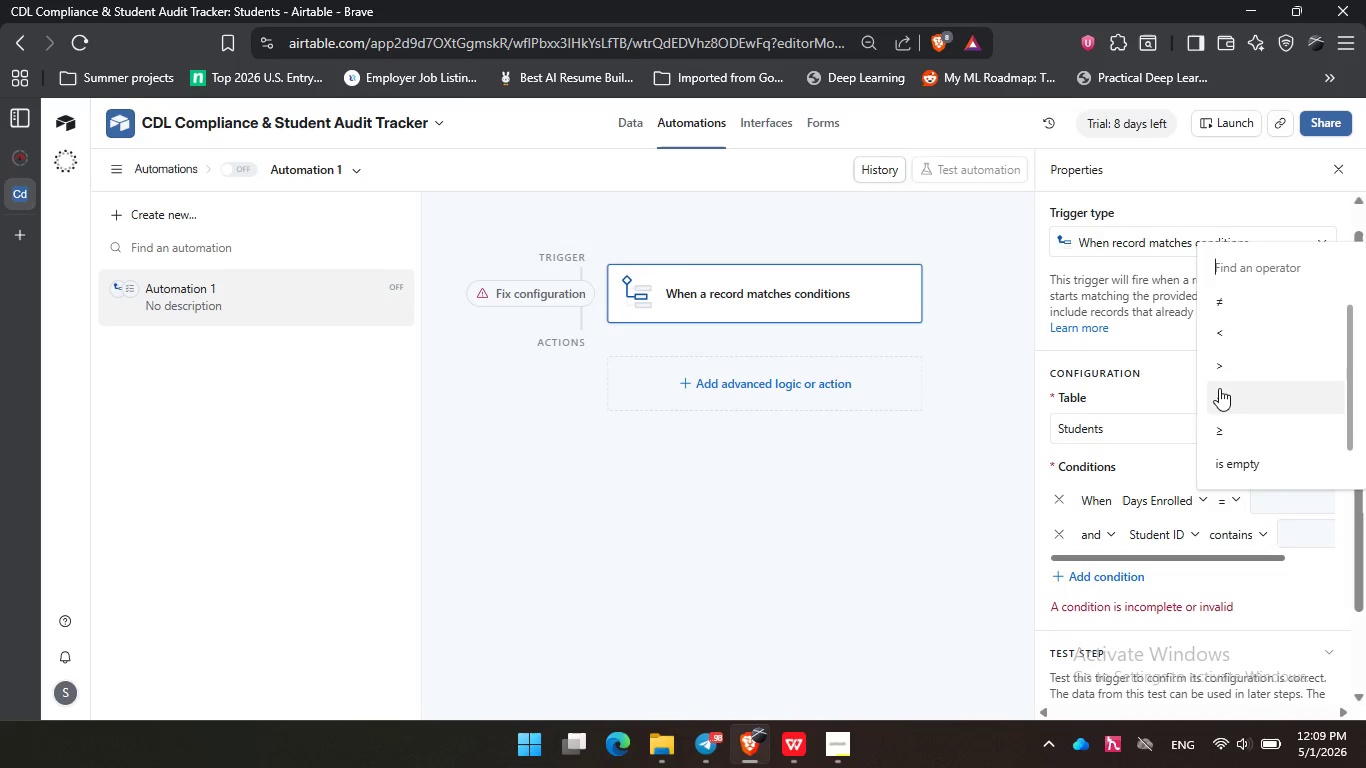 
left_click([1223, 369])
 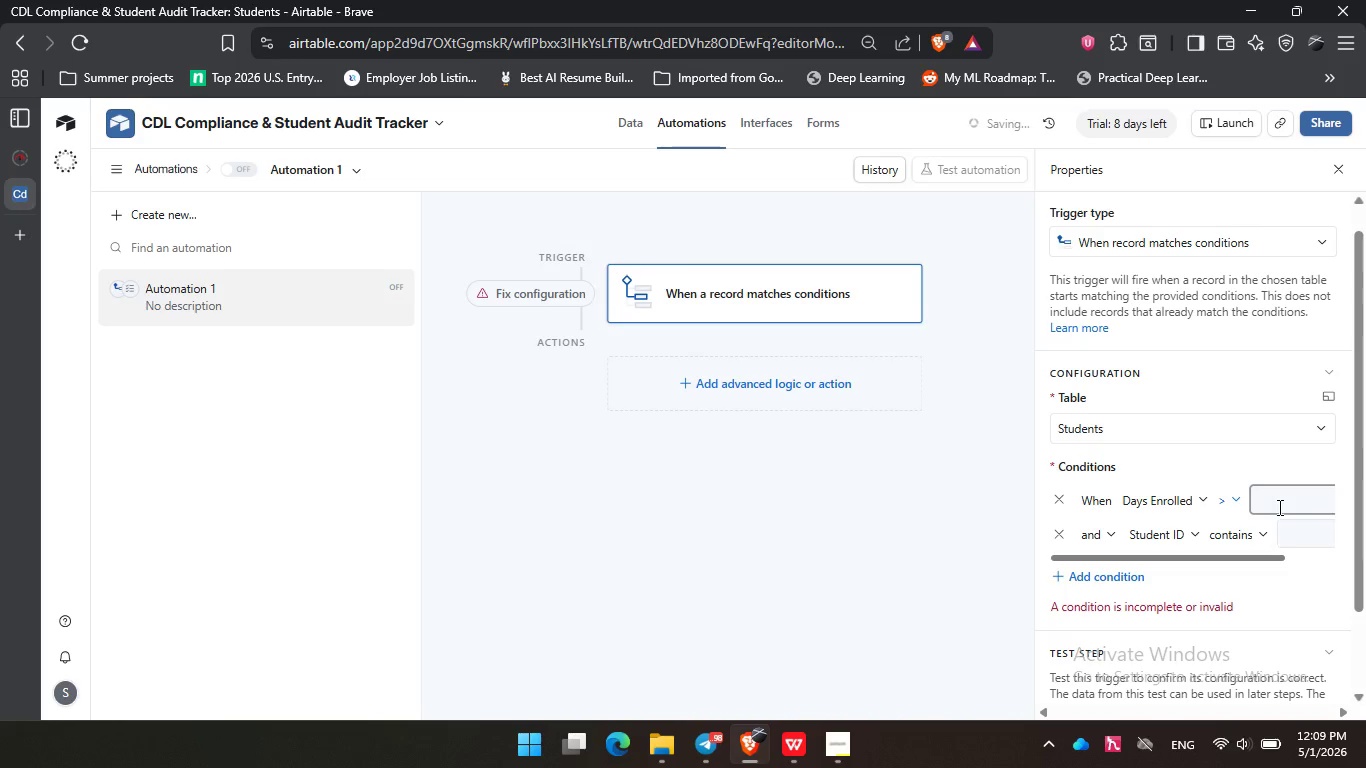 
left_click([1278, 507])
 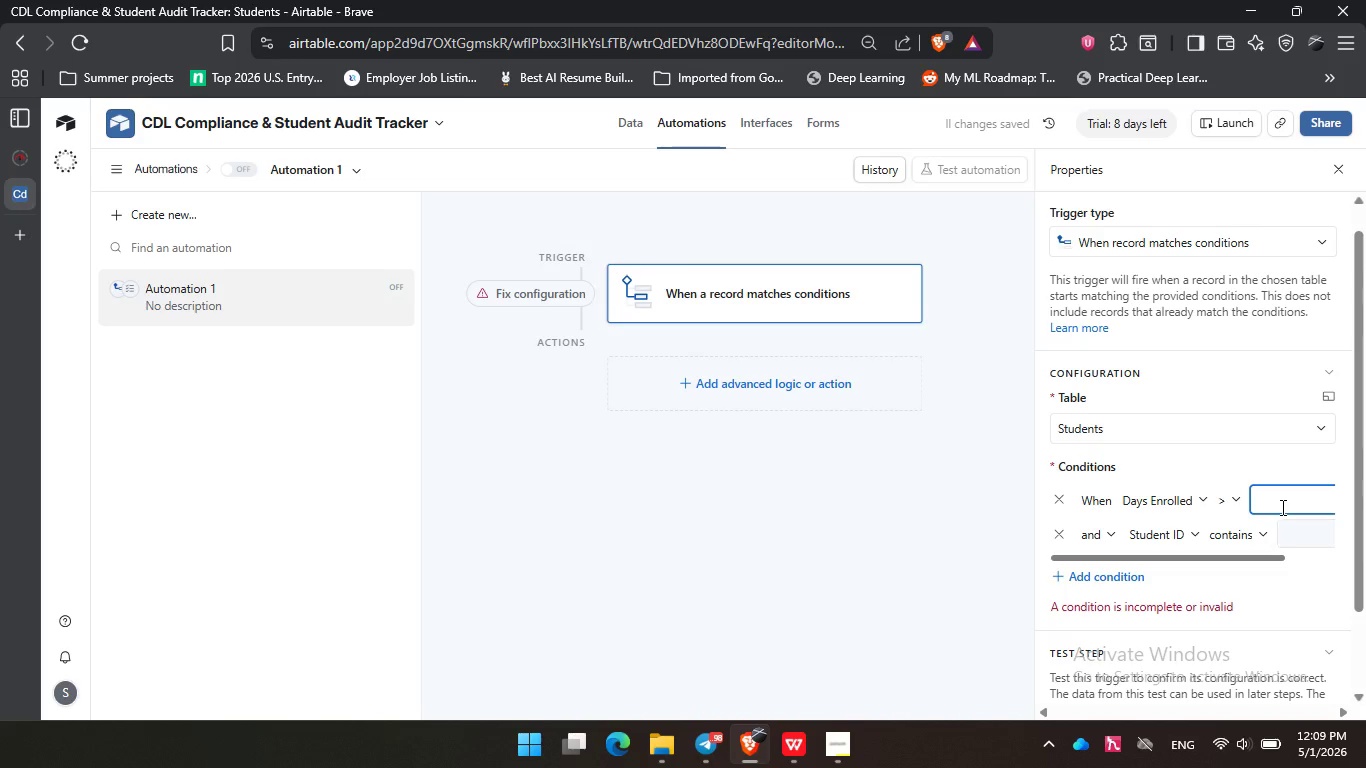 
right_click([1278, 507])
 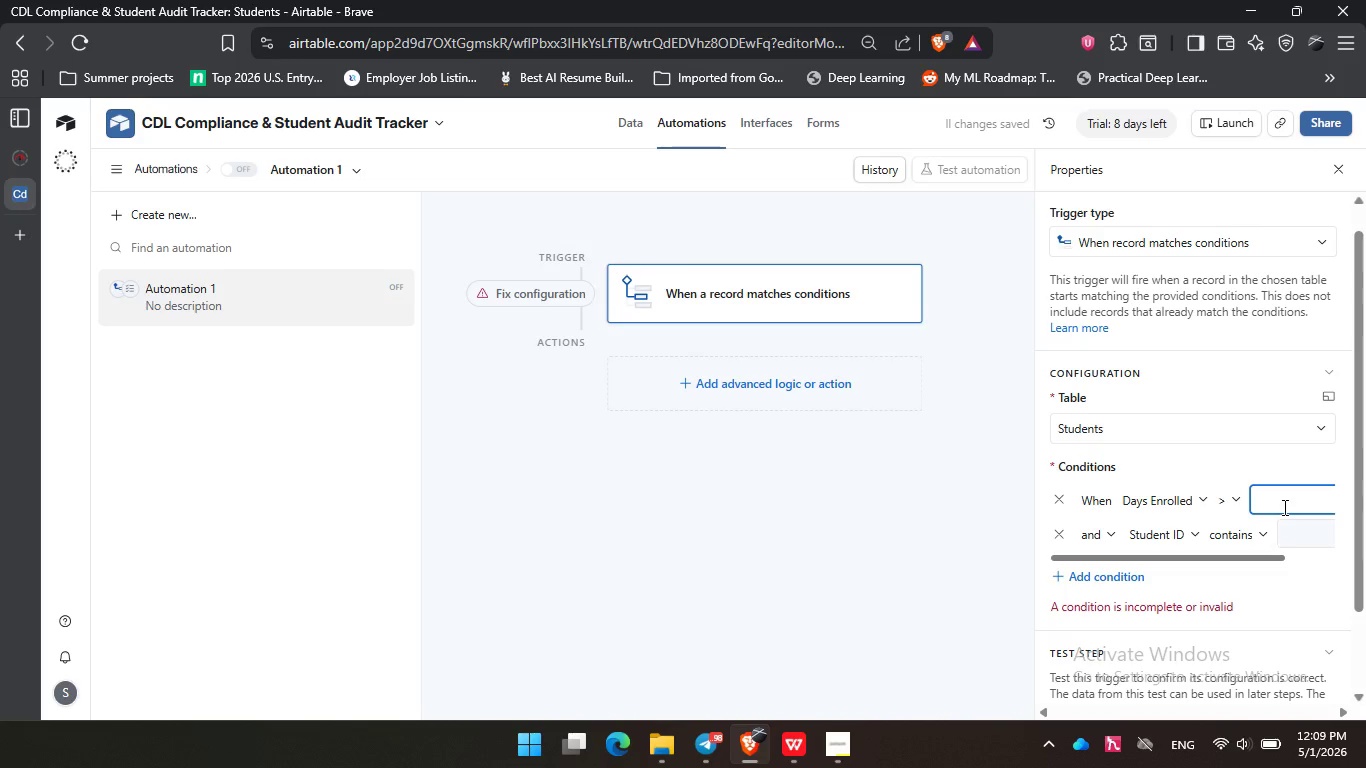 
type(30)
 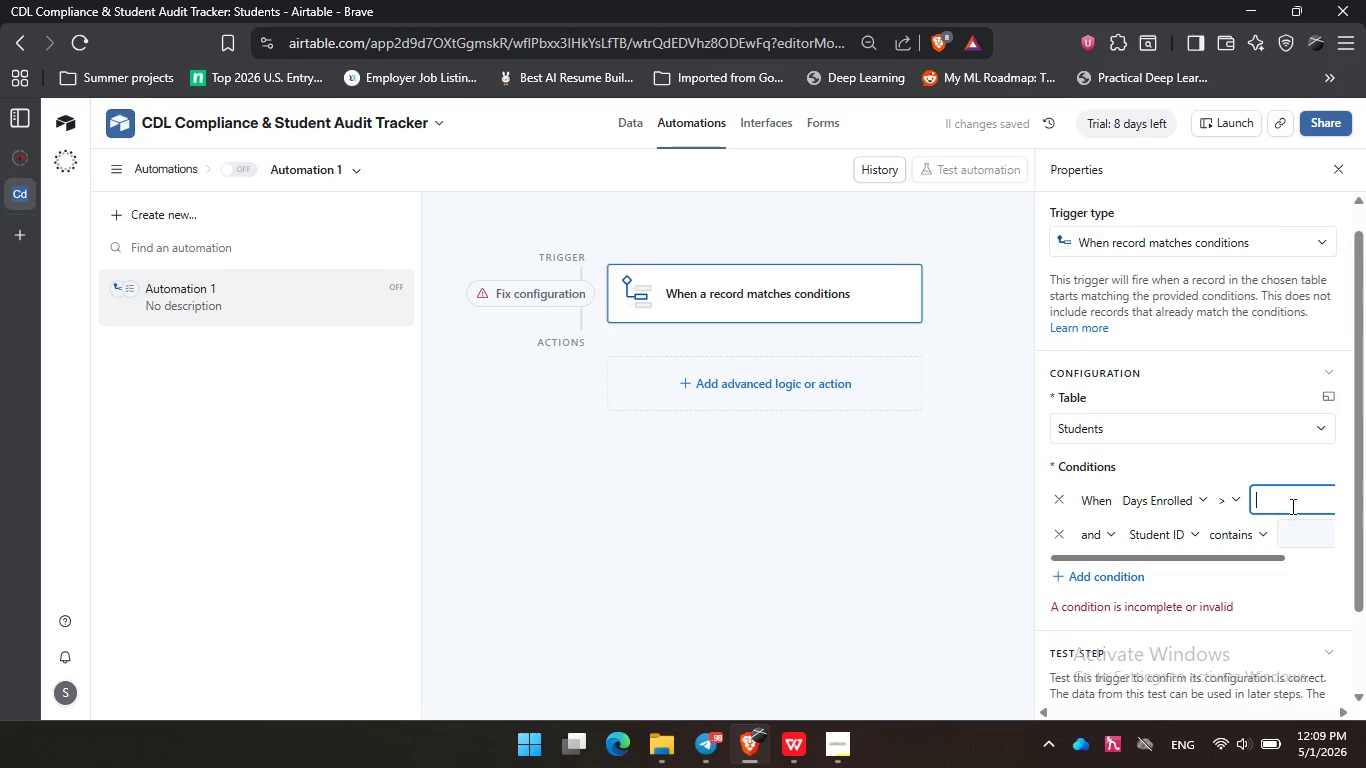 
double_click([1291, 506])
 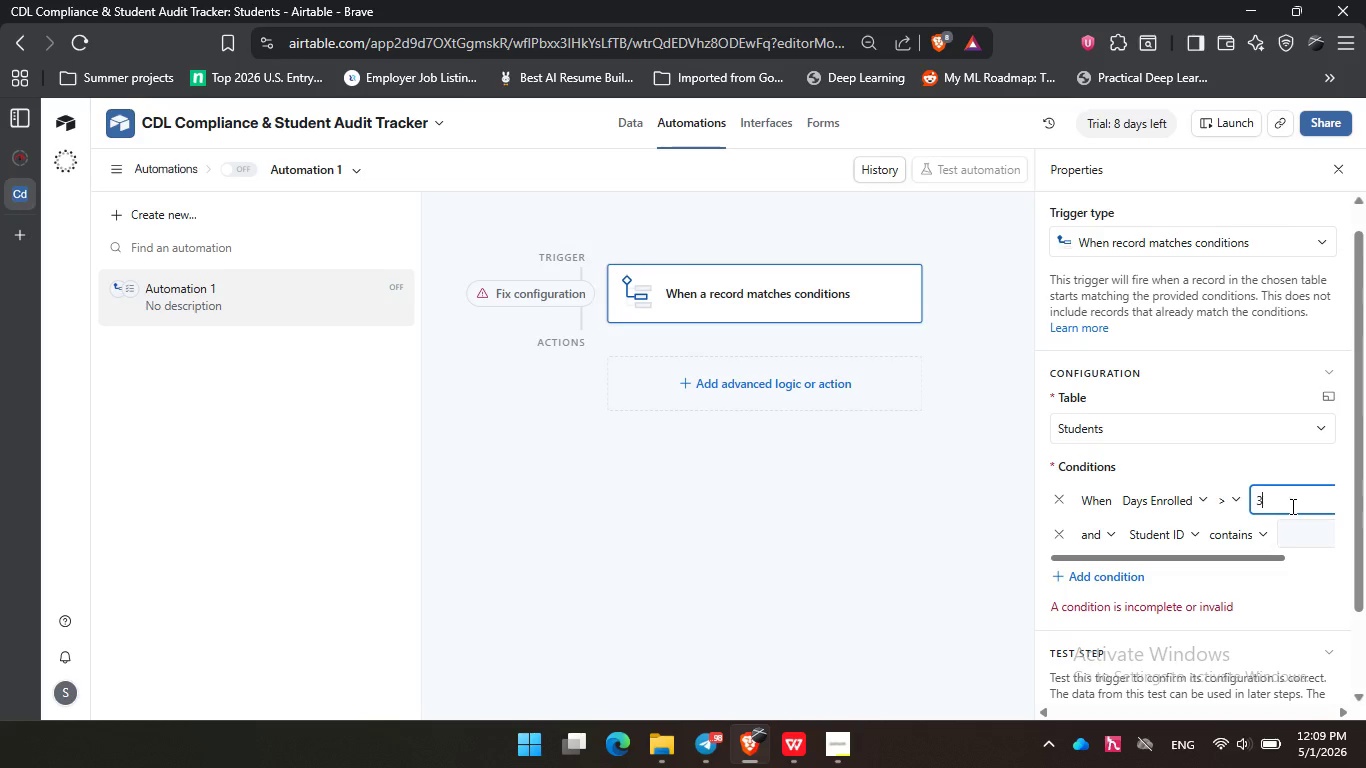 
type(30)
 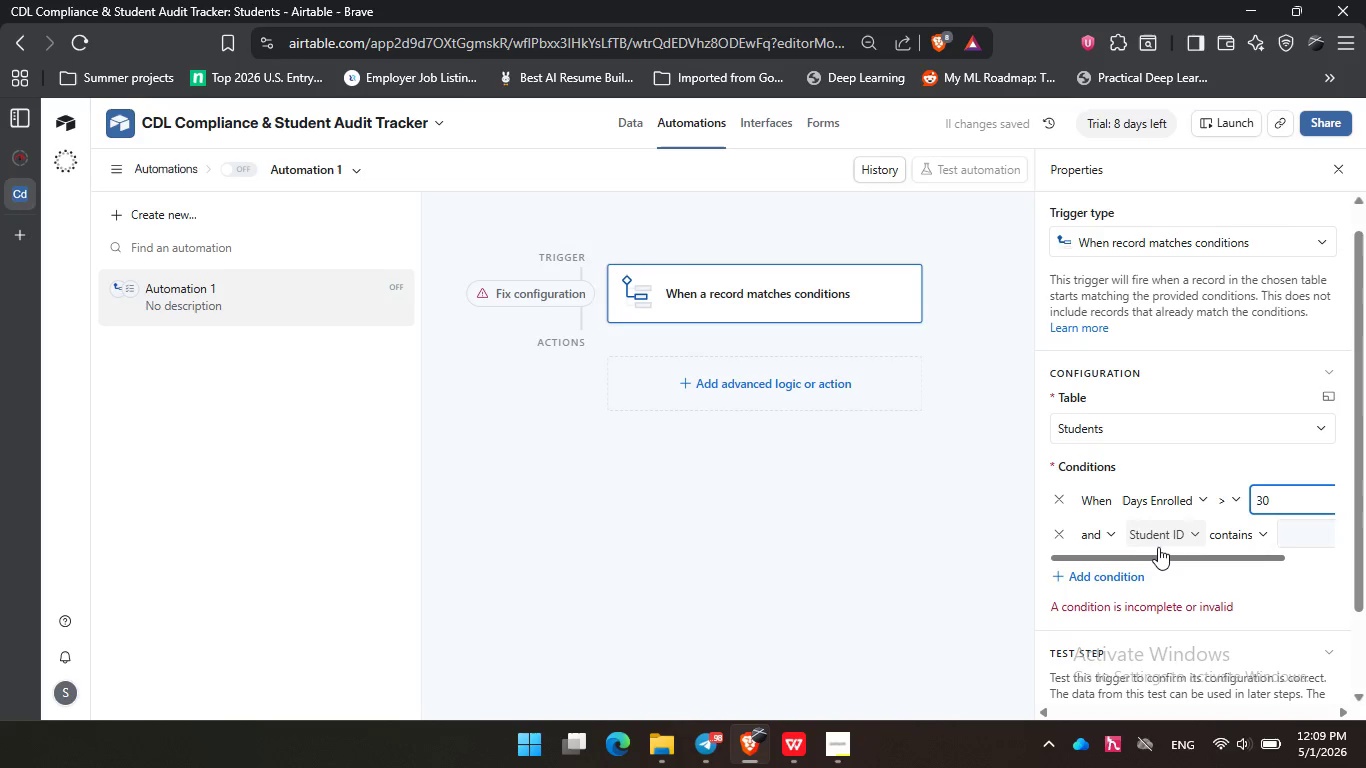 
left_click([1178, 543])
 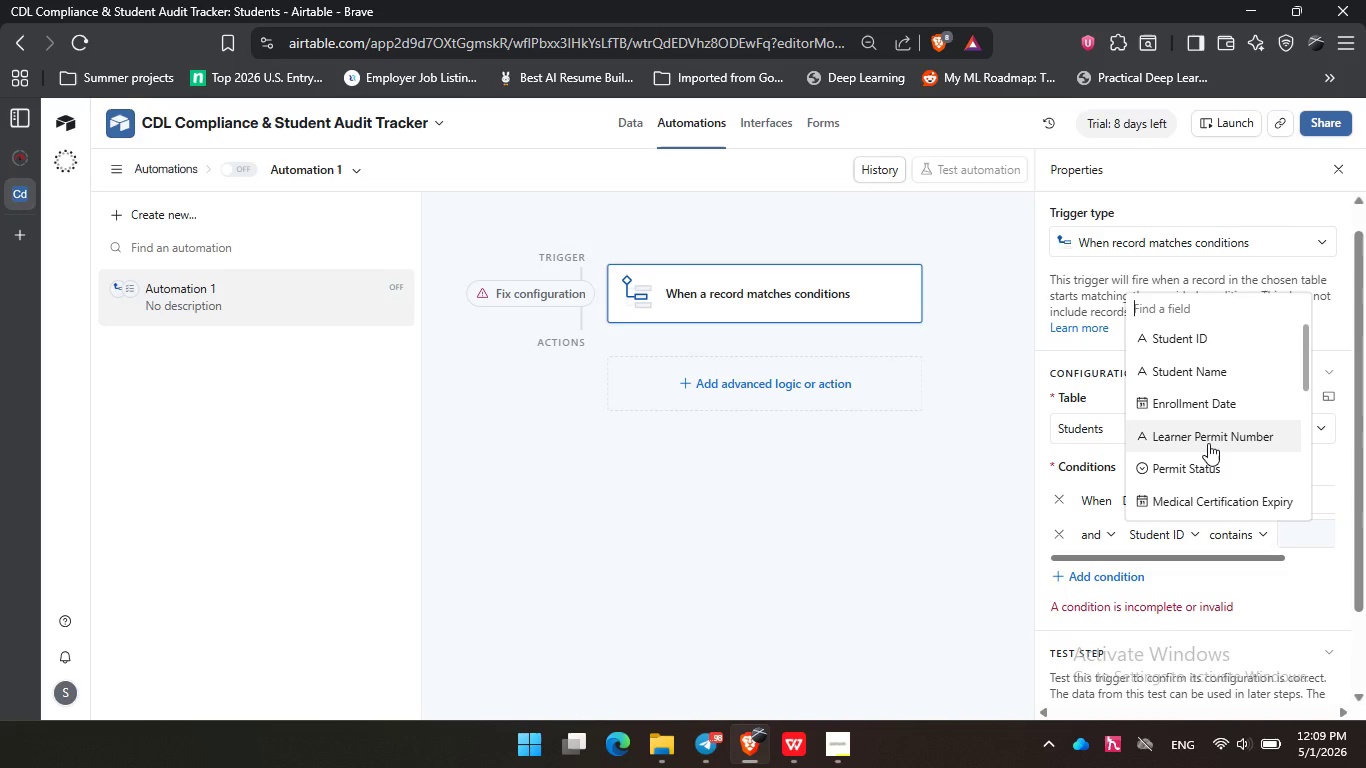 
scroll: coordinate [1208, 416], scroll_direction: none, amount: 0.0
 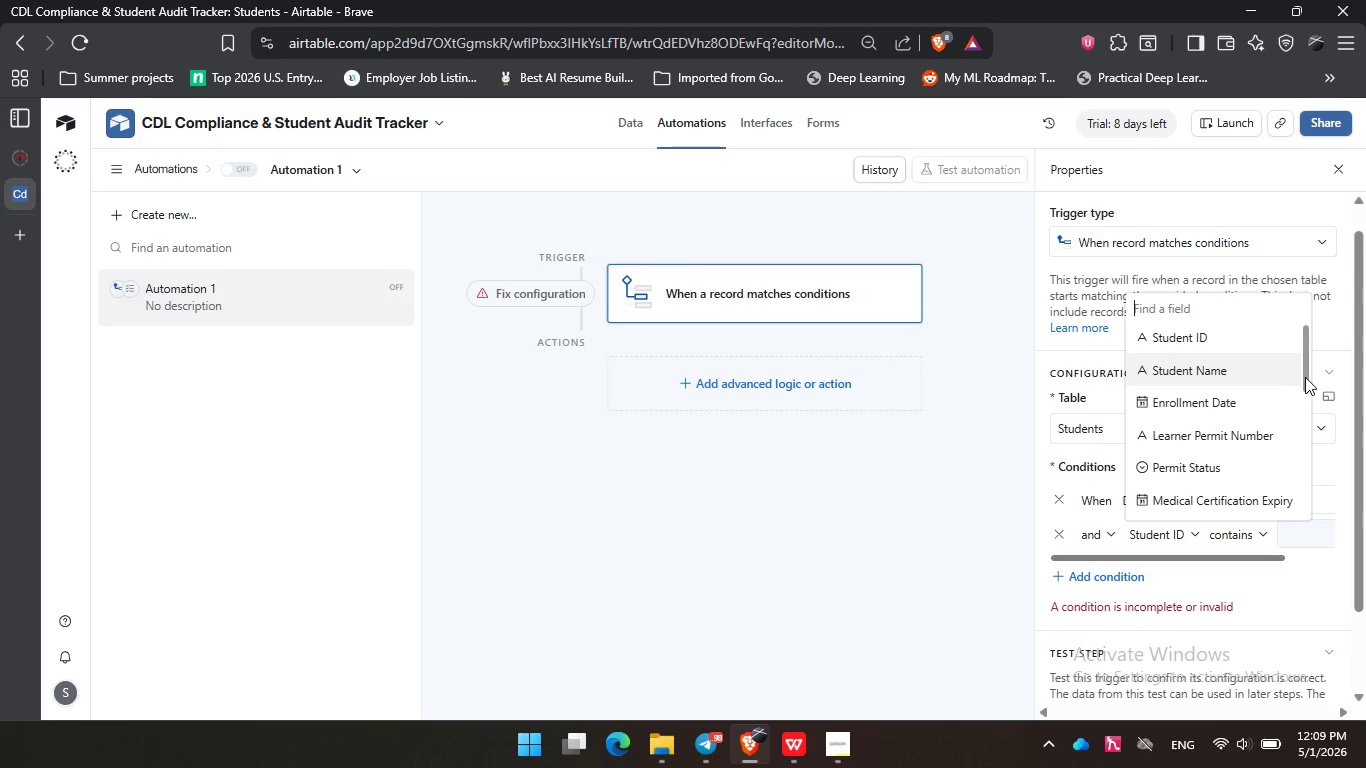 
left_click_drag(start_coordinate=[1305, 377], to_coordinate=[1351, 424])
 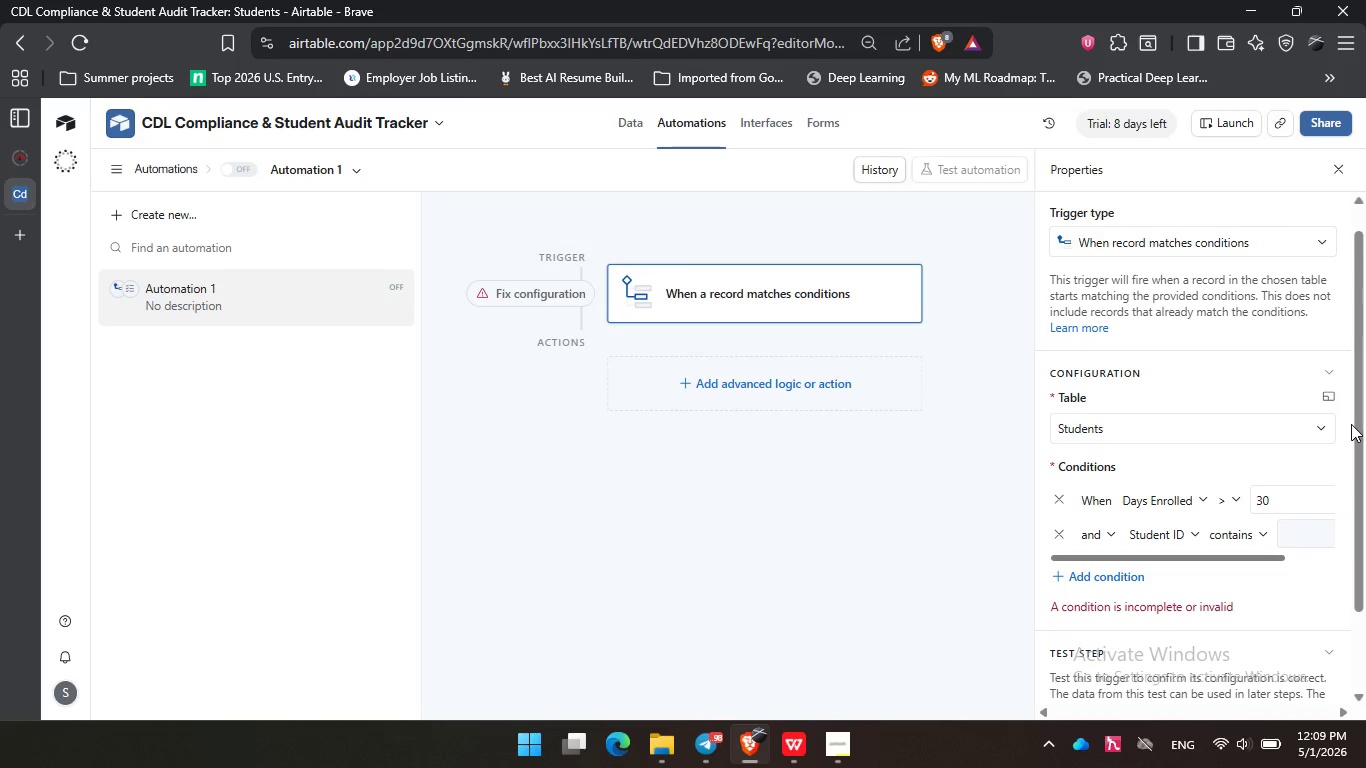 
left_click([1351, 424])
 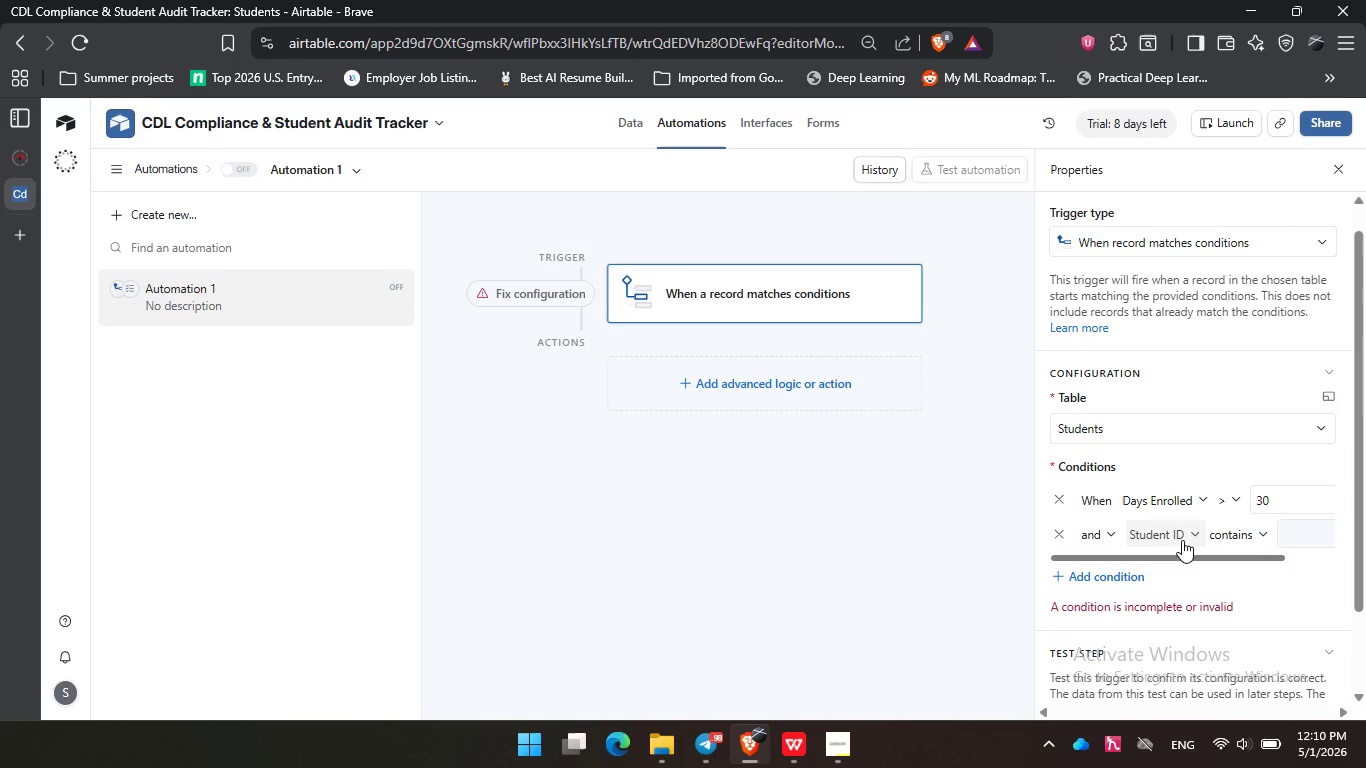 
left_click([1183, 538])
 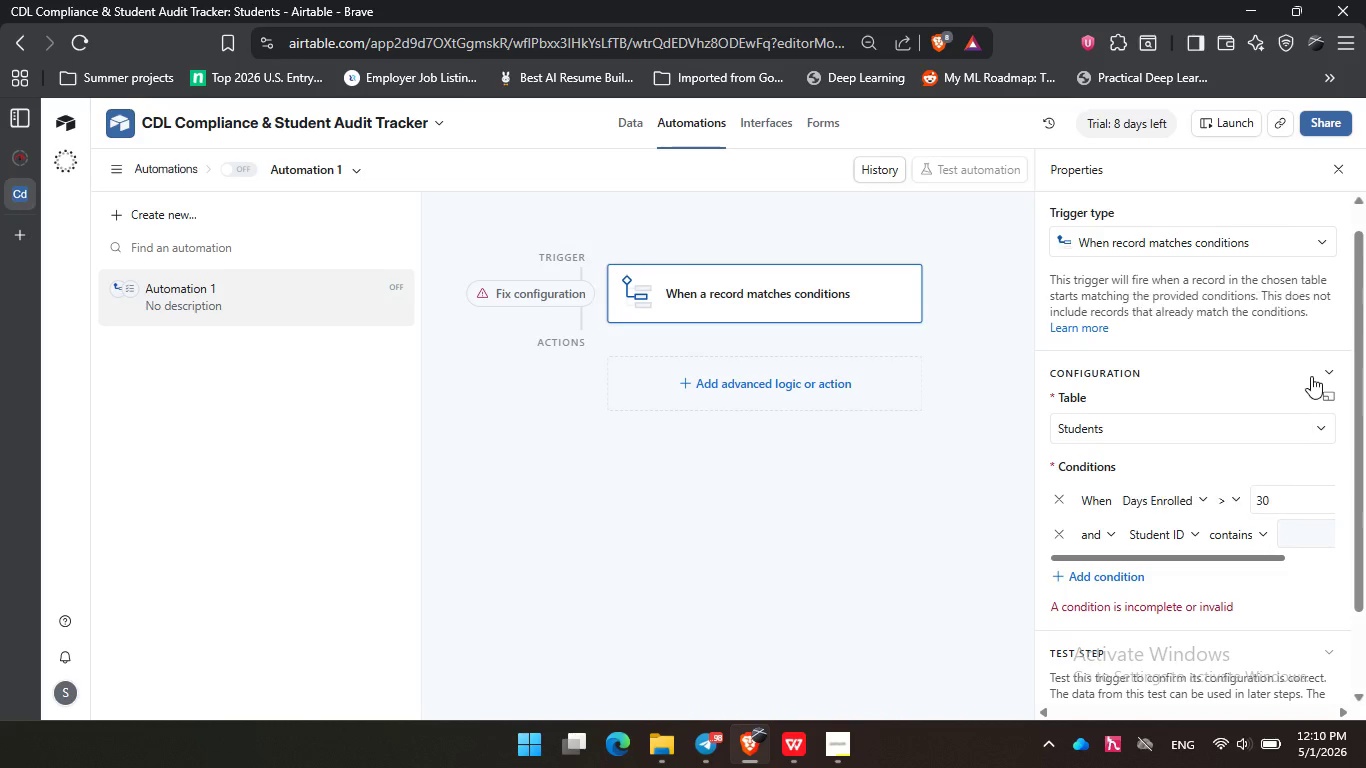 
left_click([1311, 376])
 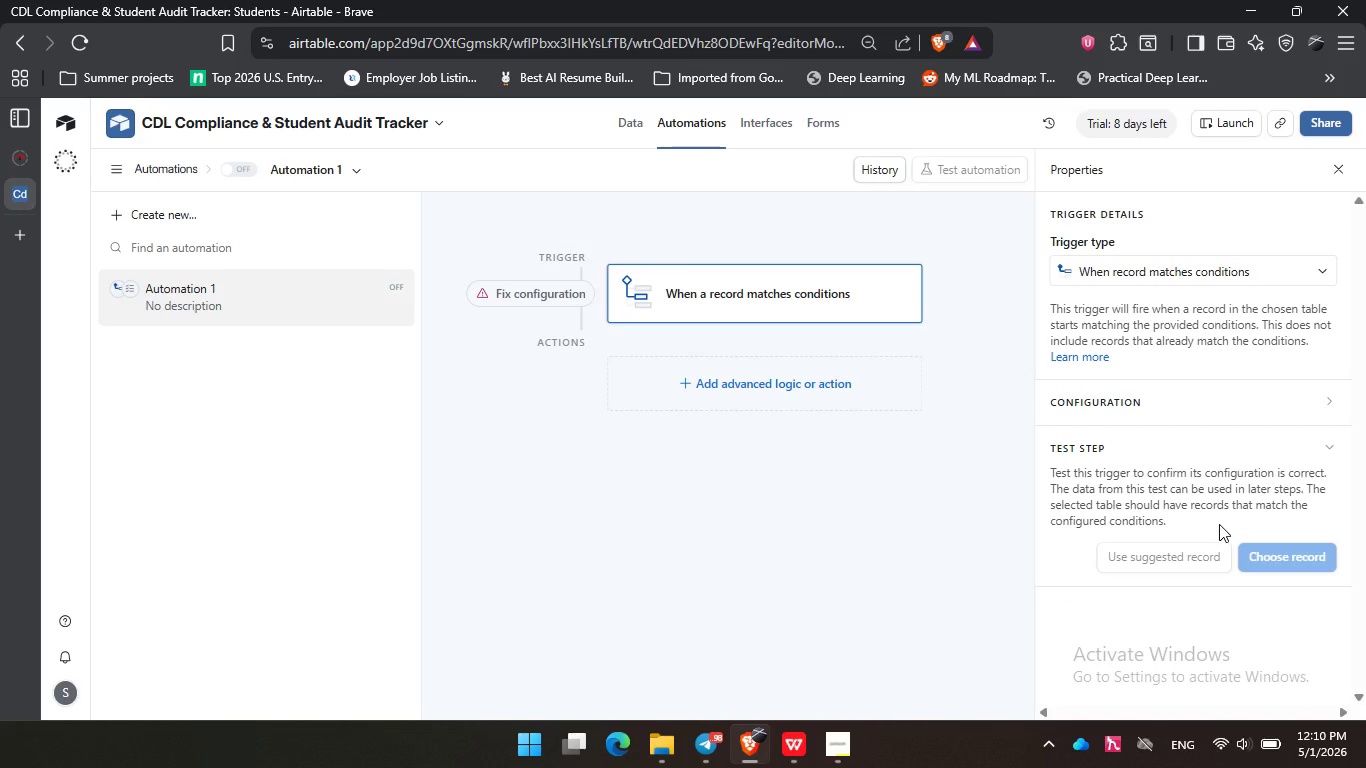 
scroll: coordinate [1237, 327], scroll_direction: up, amount: 5.0
 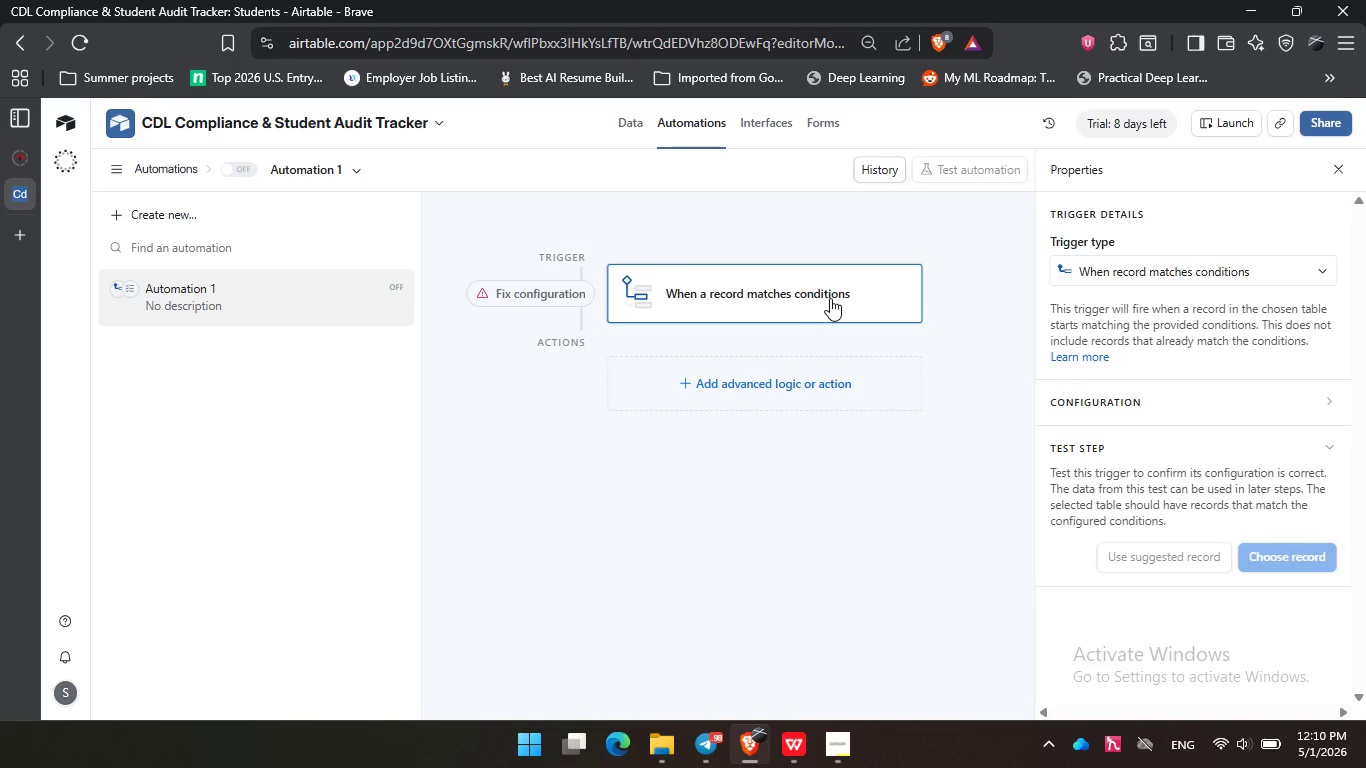 
left_click([830, 298])
 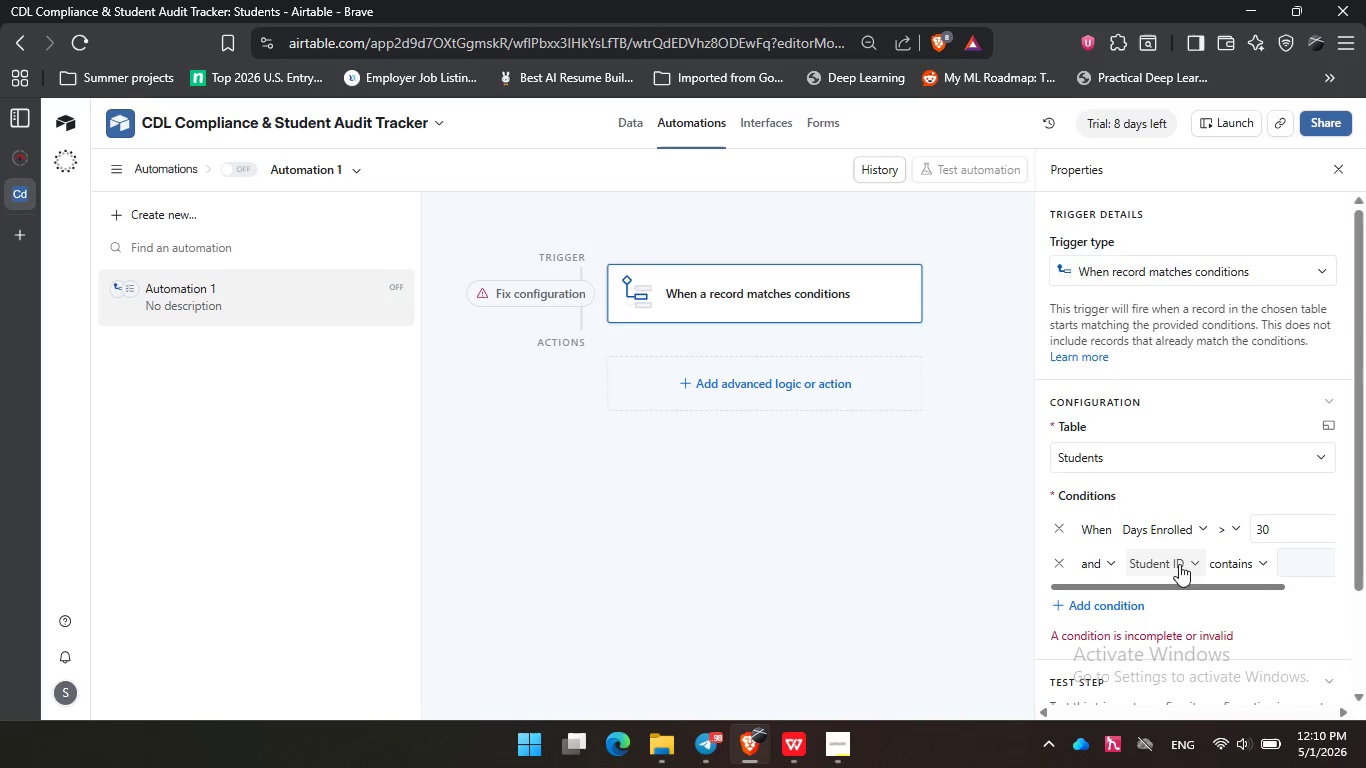 
left_click([1193, 551])
 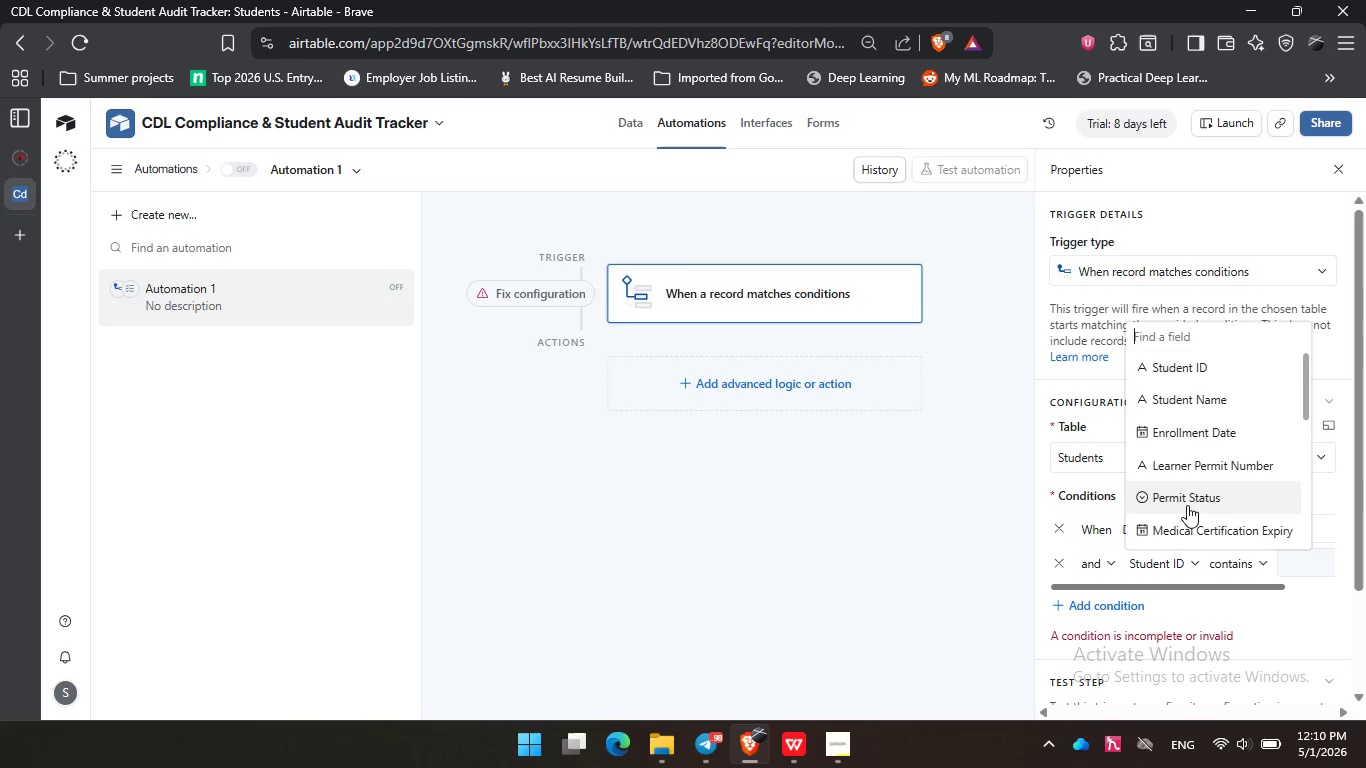 
wait(9.33)
 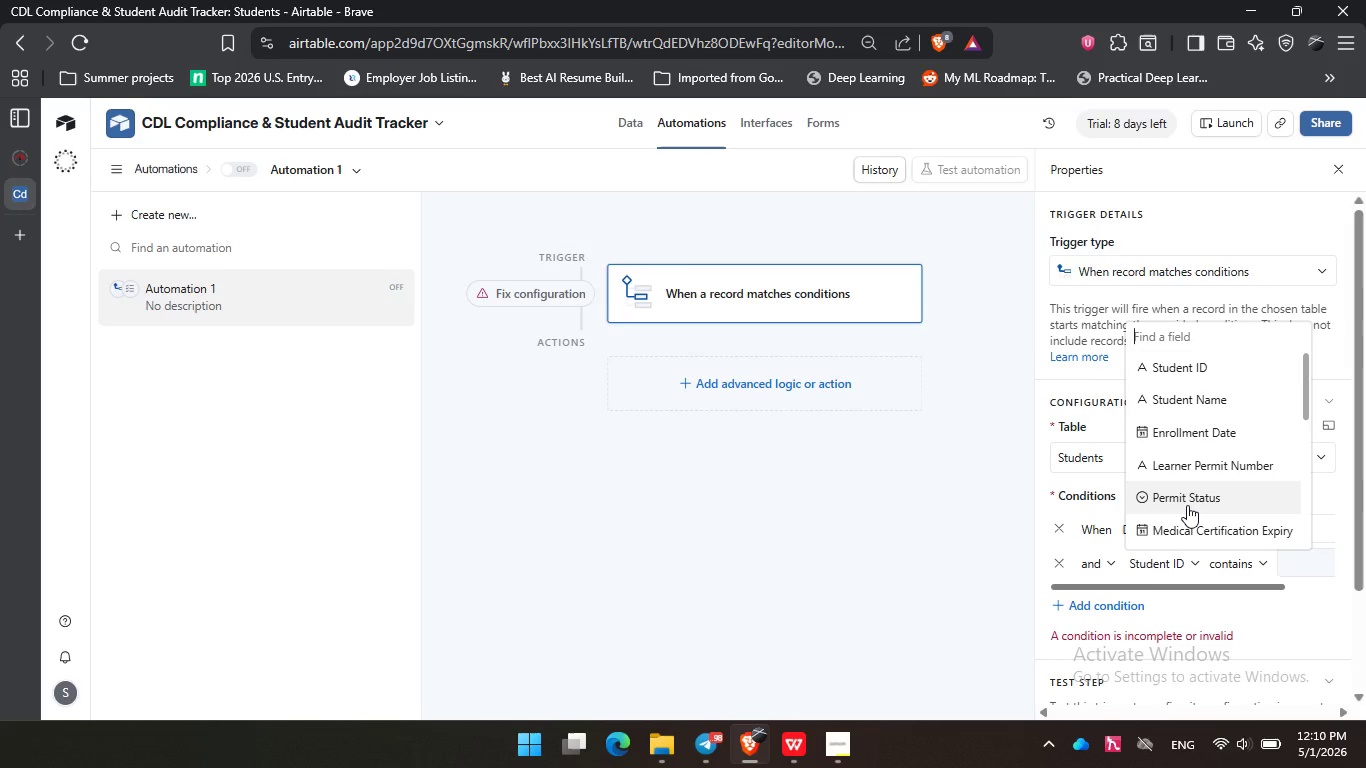 
right_click([1213, 470])
 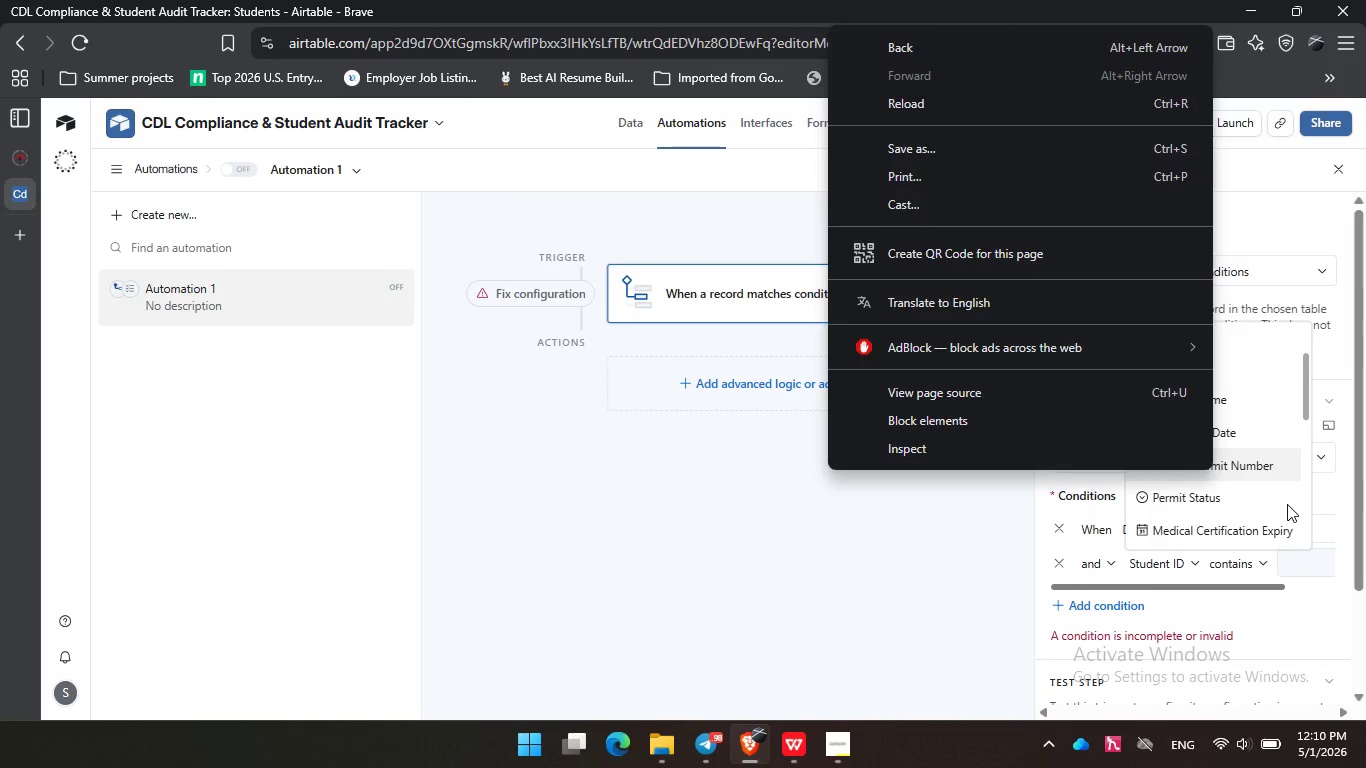 
scroll: coordinate [1287, 504], scroll_direction: down, amount: 2.0
 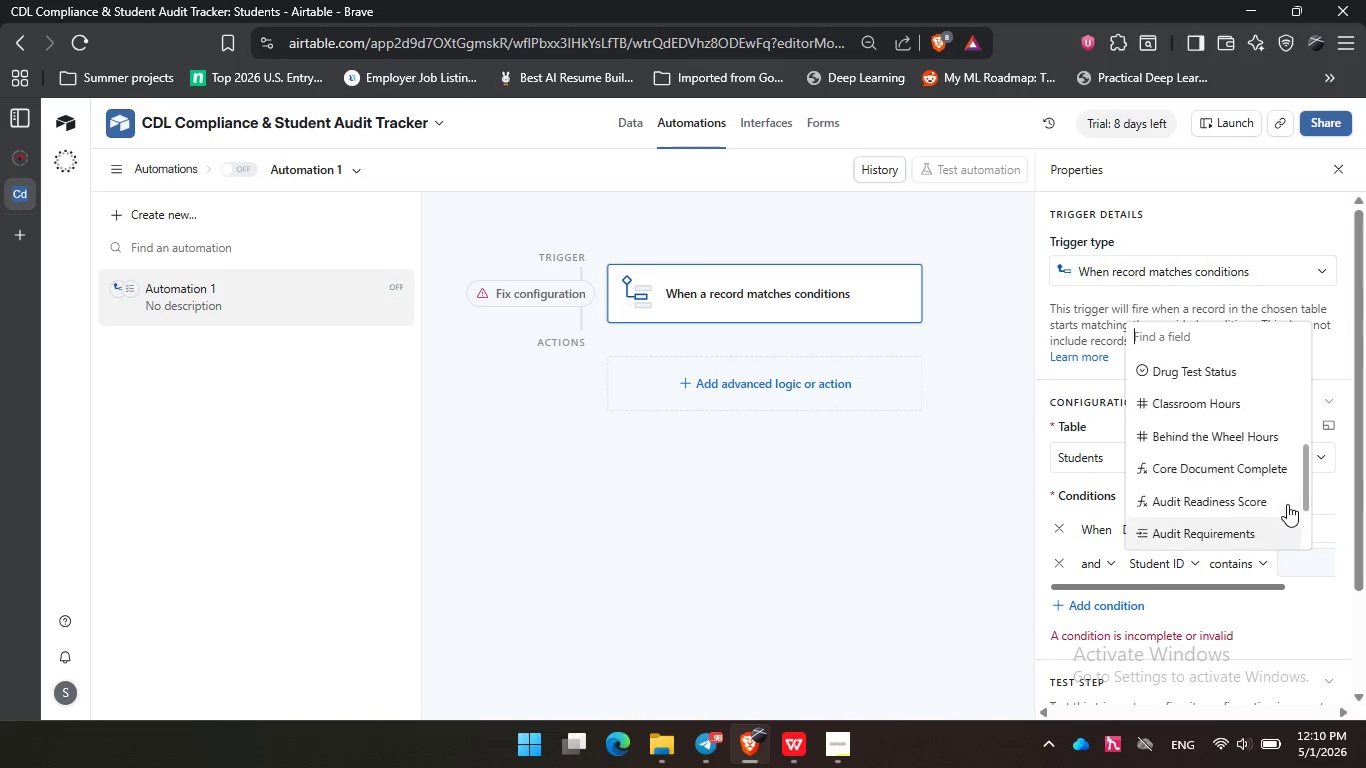 
scroll: coordinate [1287, 504], scroll_direction: none, amount: 0.0
 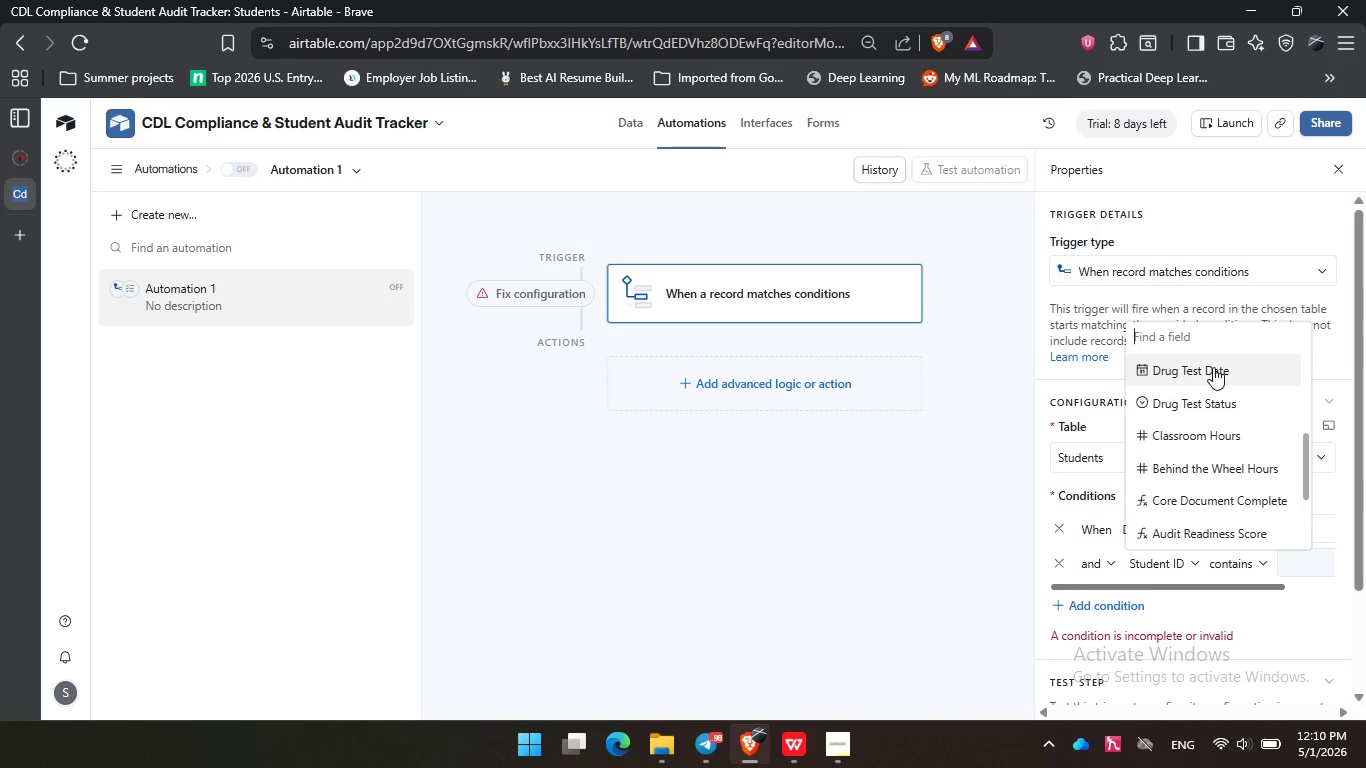 
wait(5.02)
 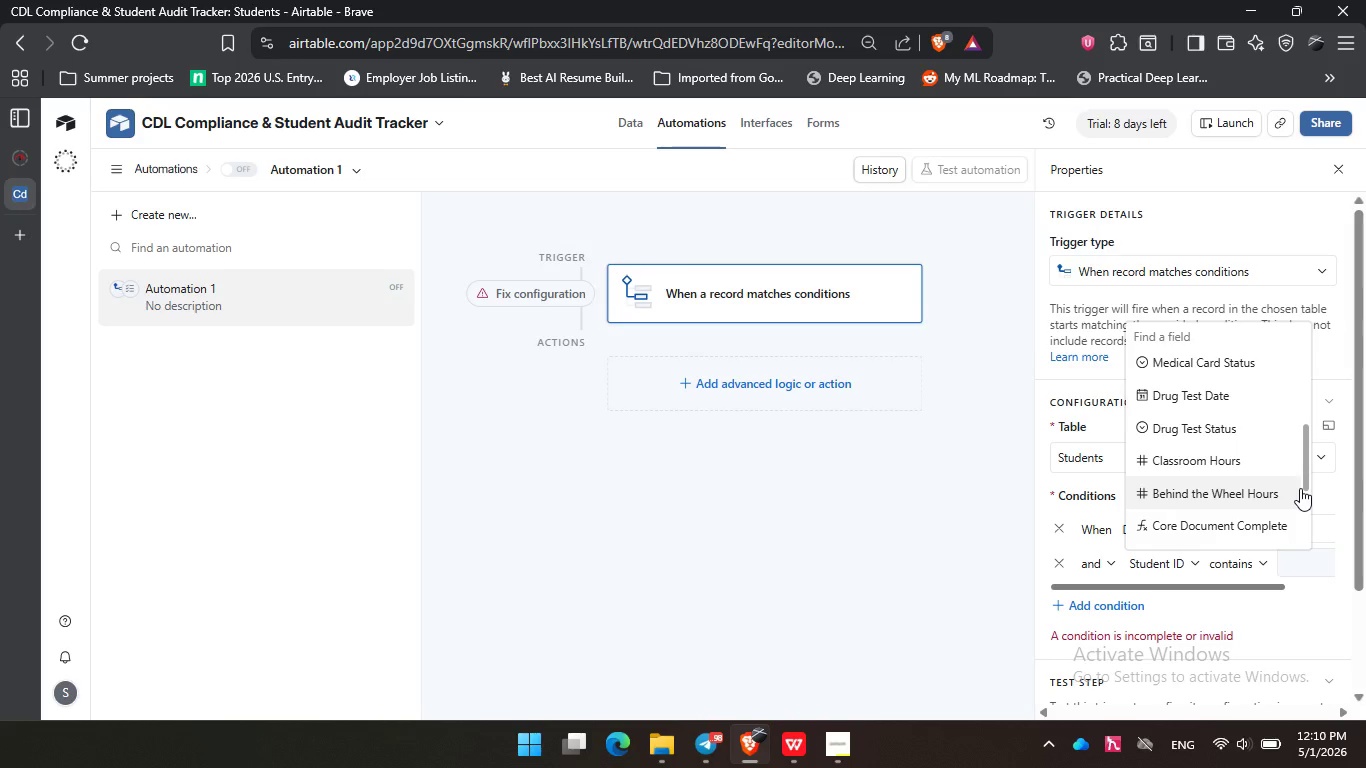 
left_click([1213, 367])
 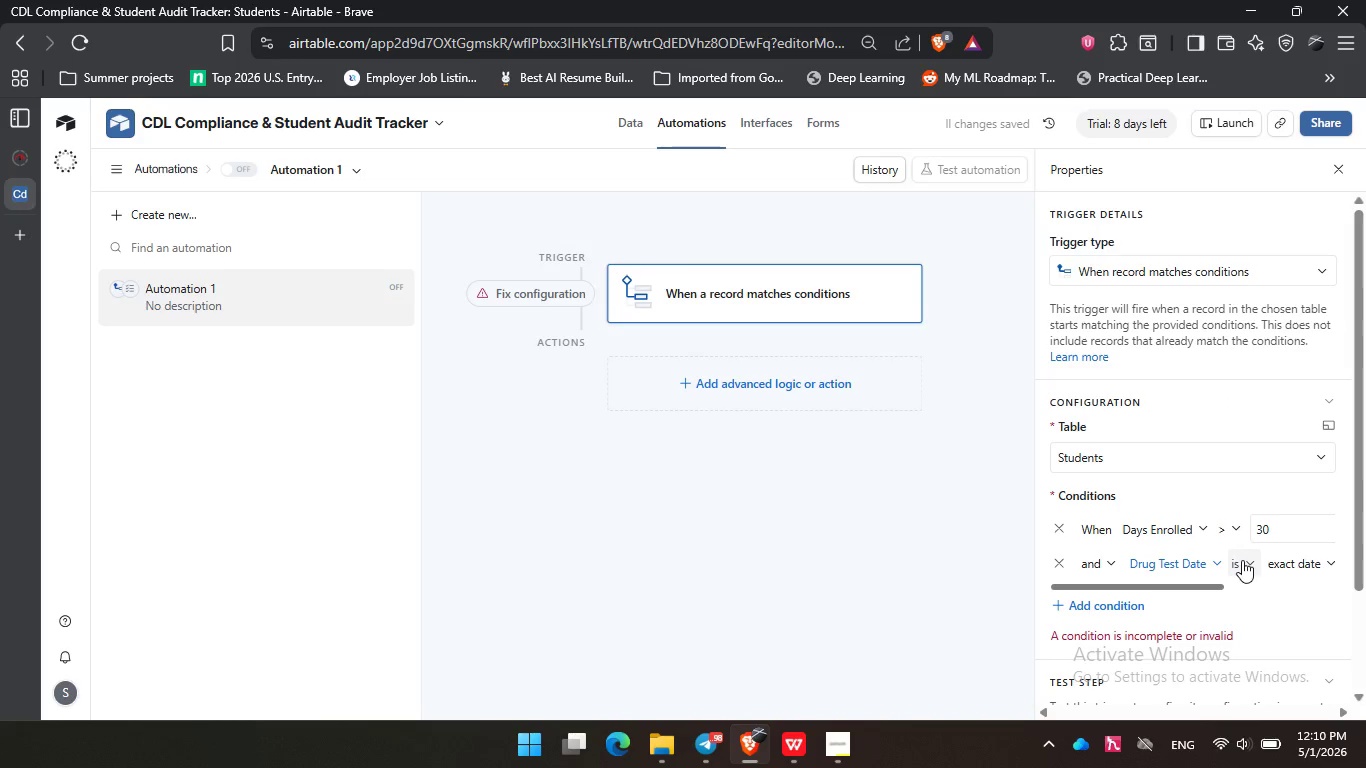 
left_click([1242, 560])
 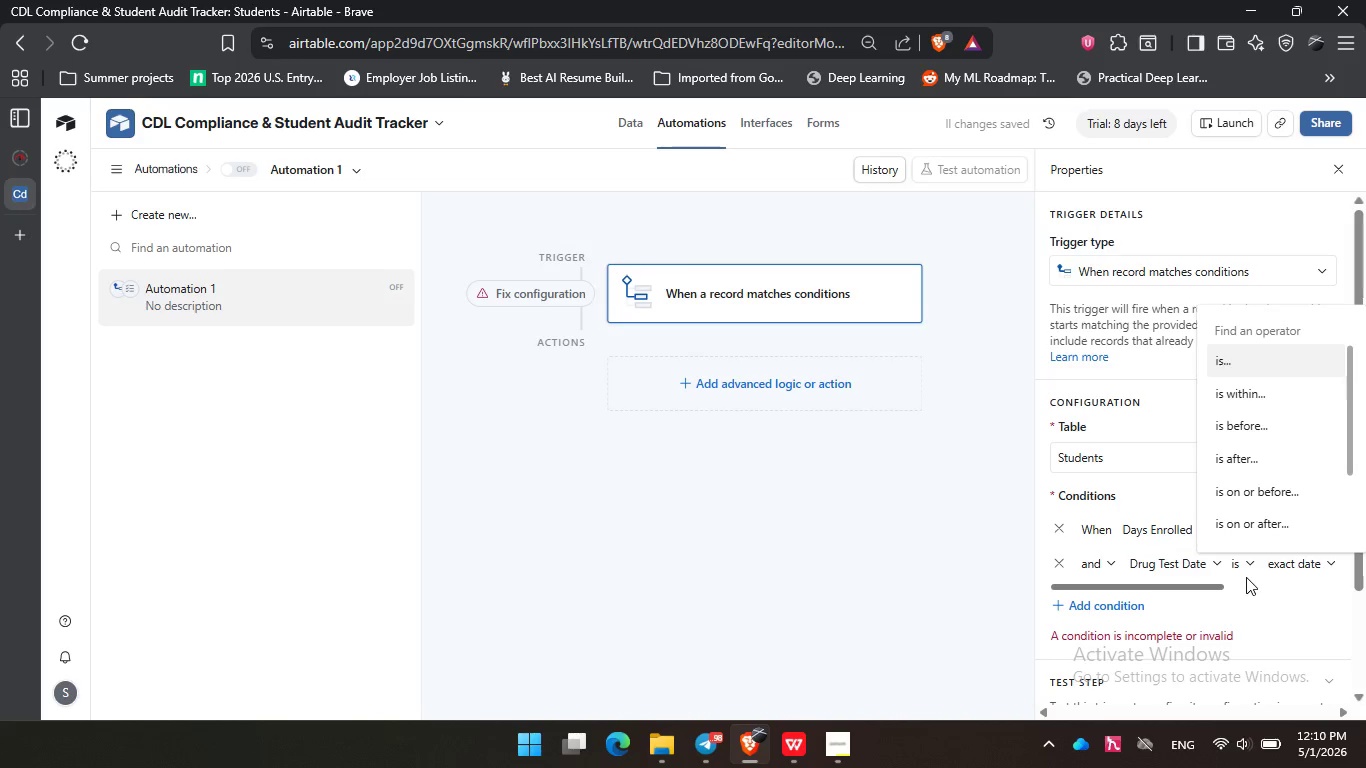 
left_click([1246, 577])
 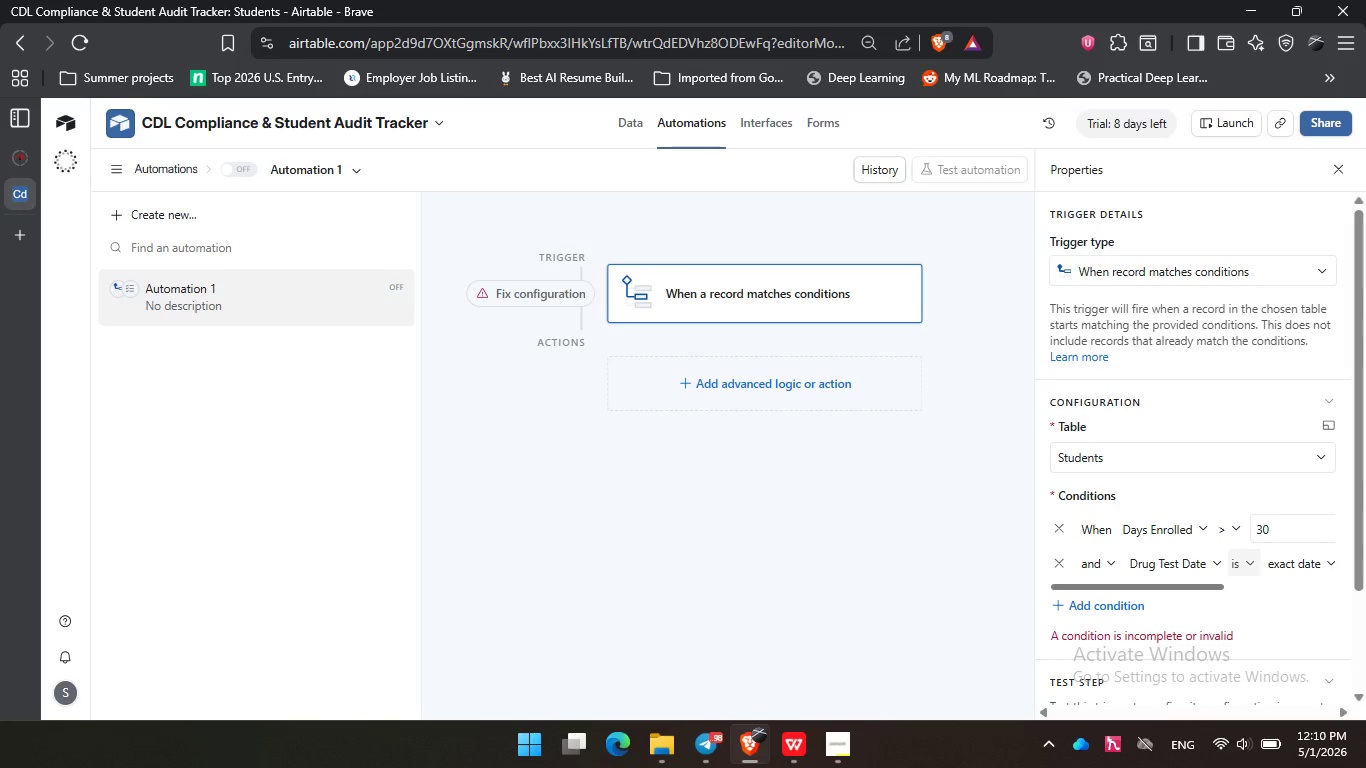 
mouse_move([1234, 542])
 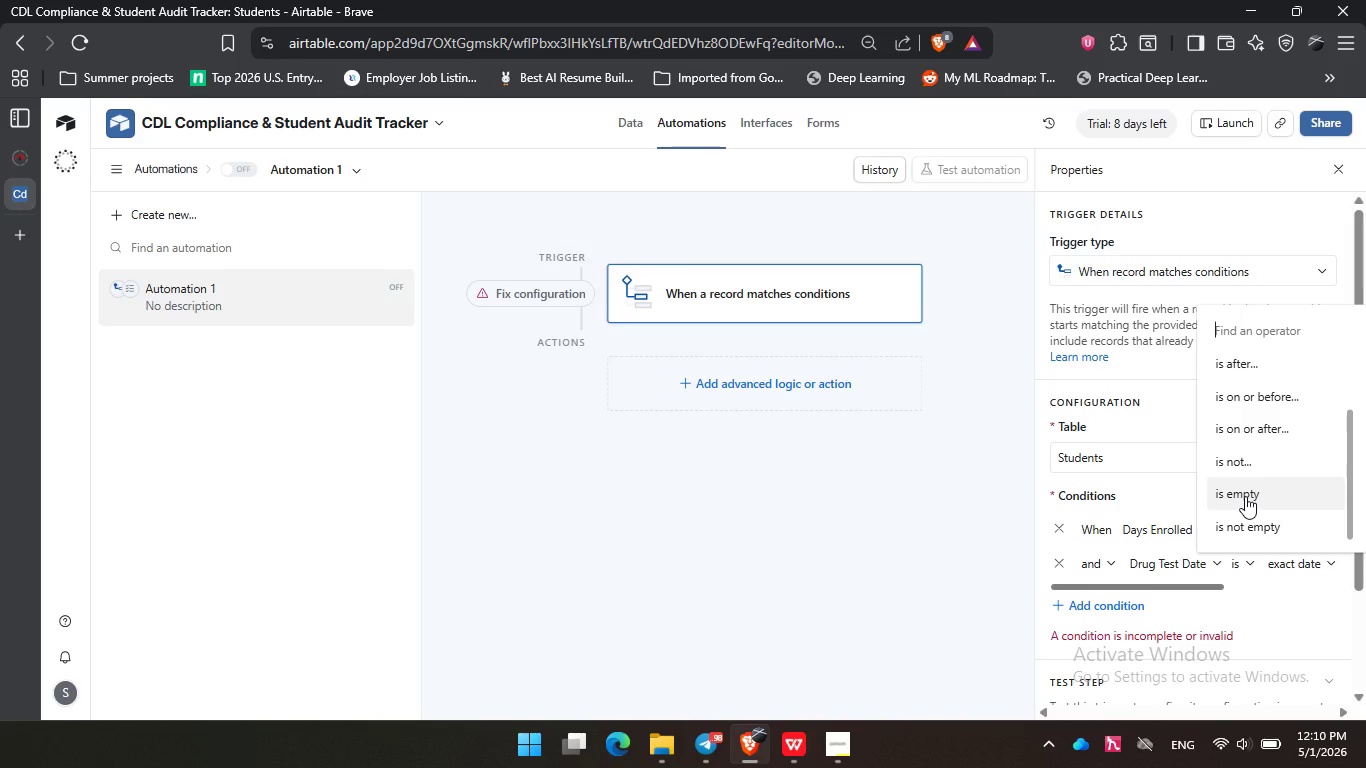 
left_click([1245, 496])
 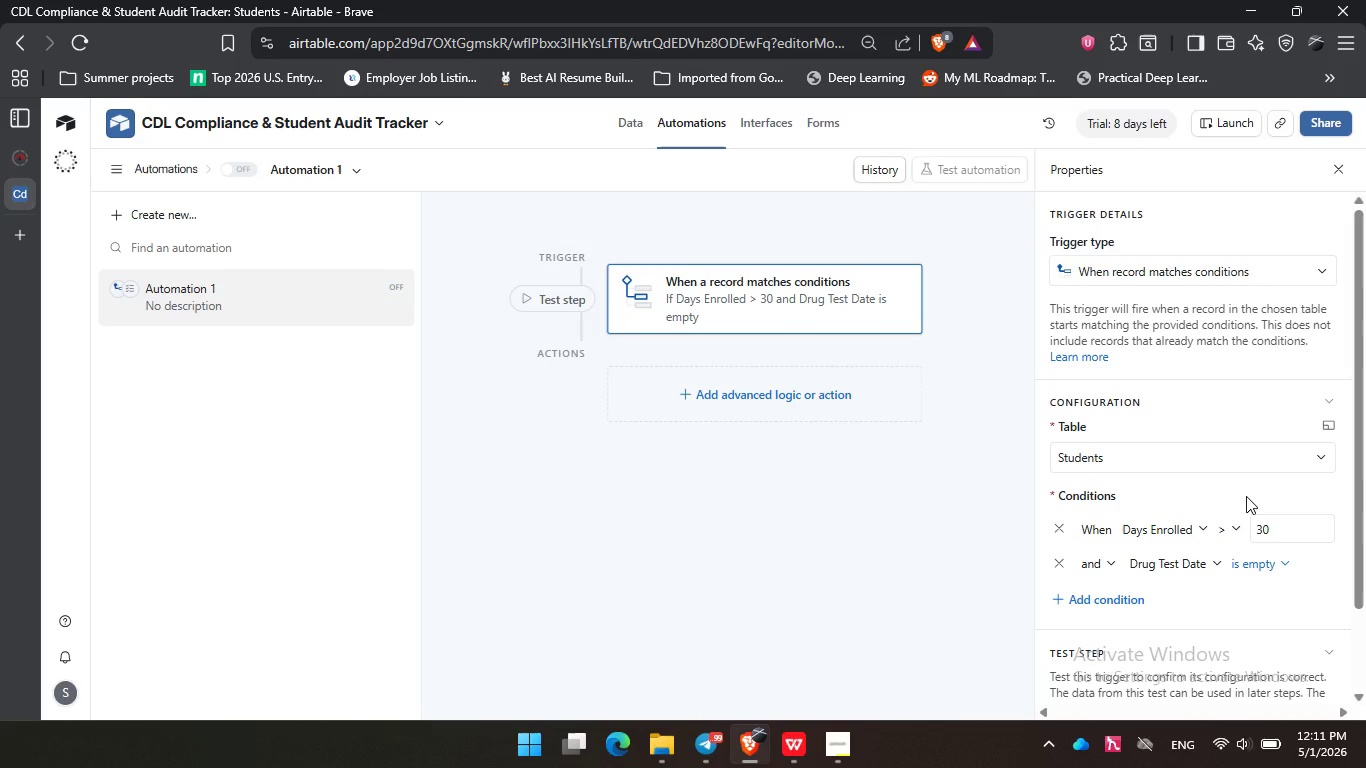 
wait(27.64)
 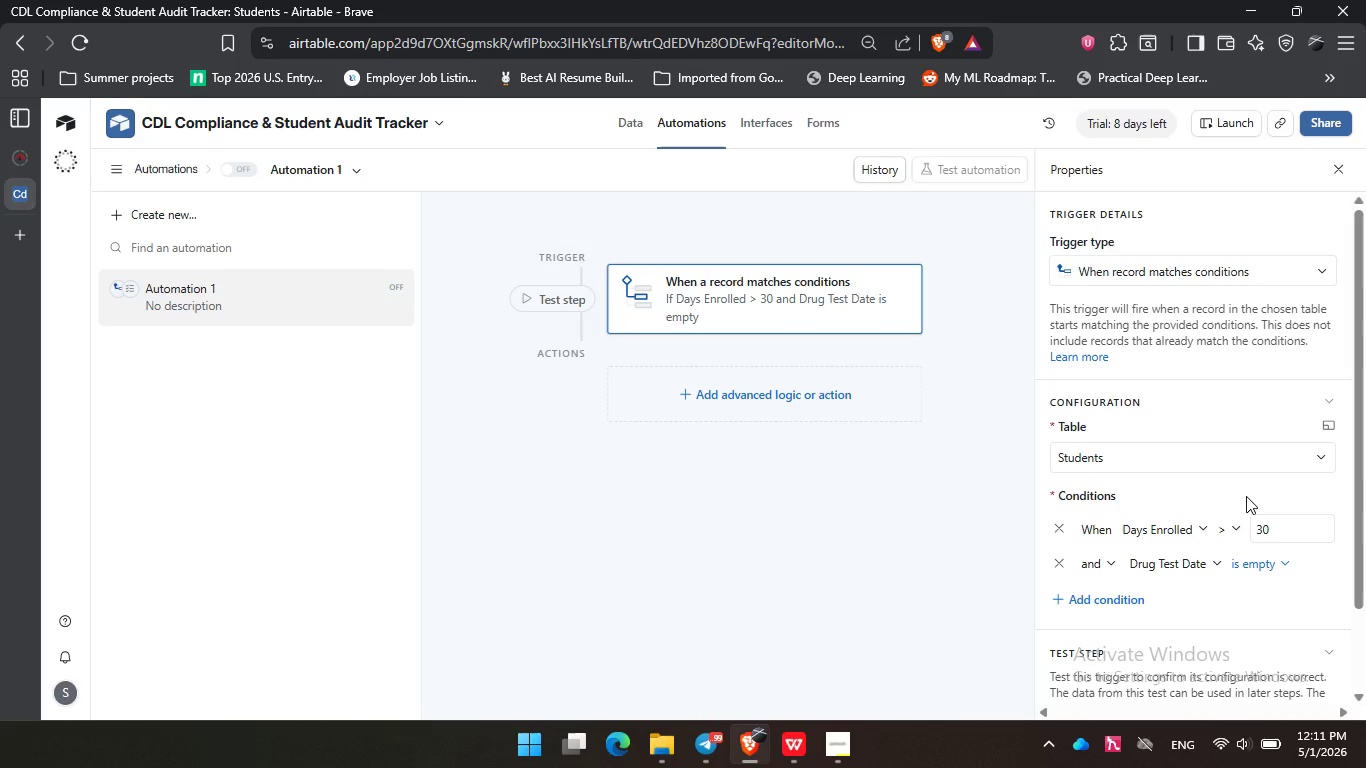 
scroll: coordinate [1246, 496], scroll_direction: none, amount: 0.0
 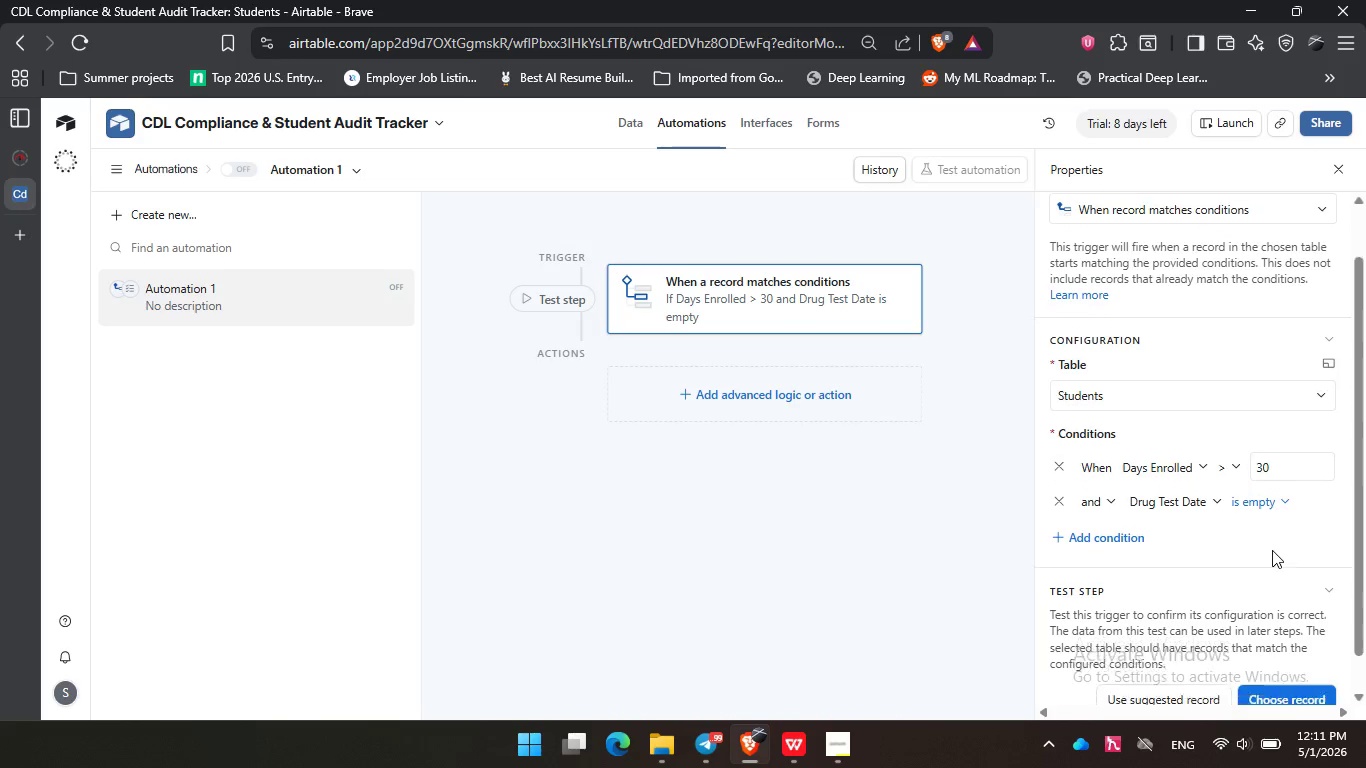 
scroll: coordinate [1272, 550], scroll_direction: down, amount: 1.0
 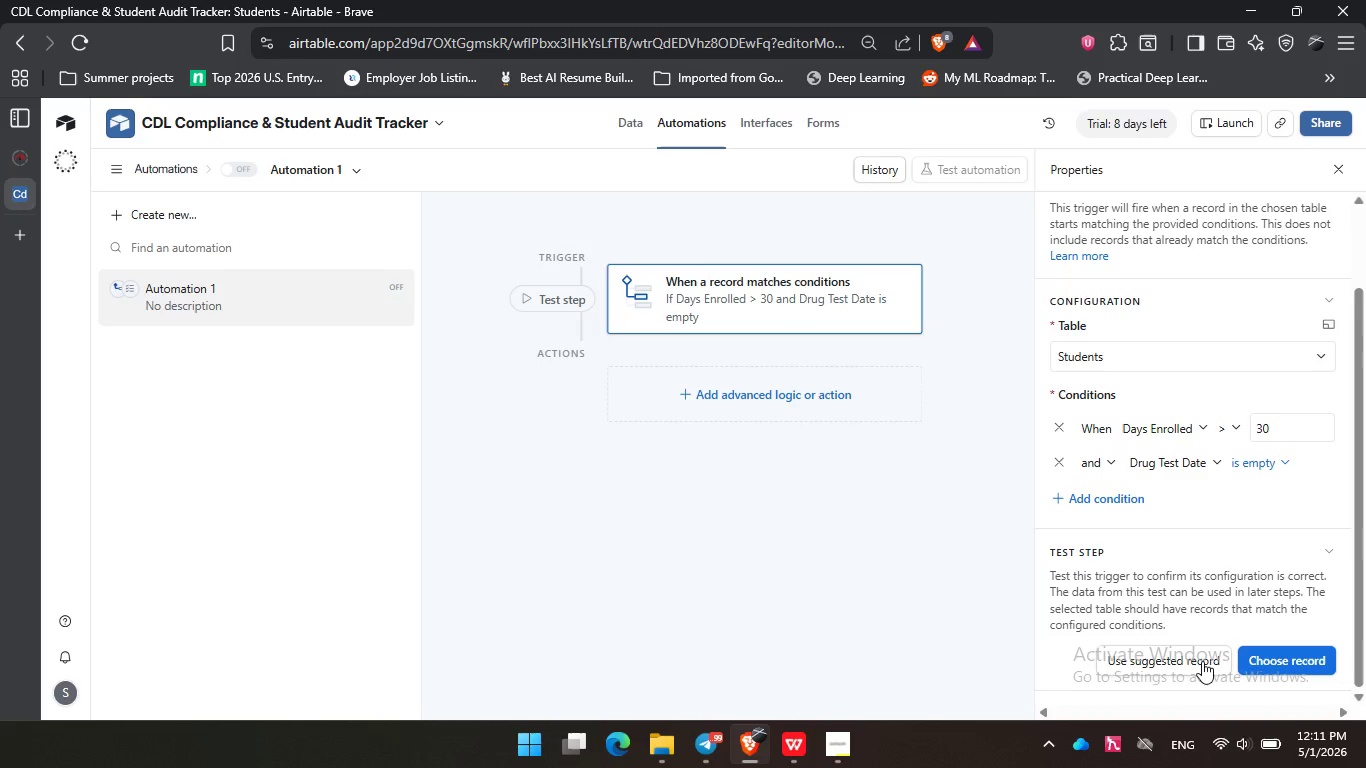 
left_click([1202, 661])
 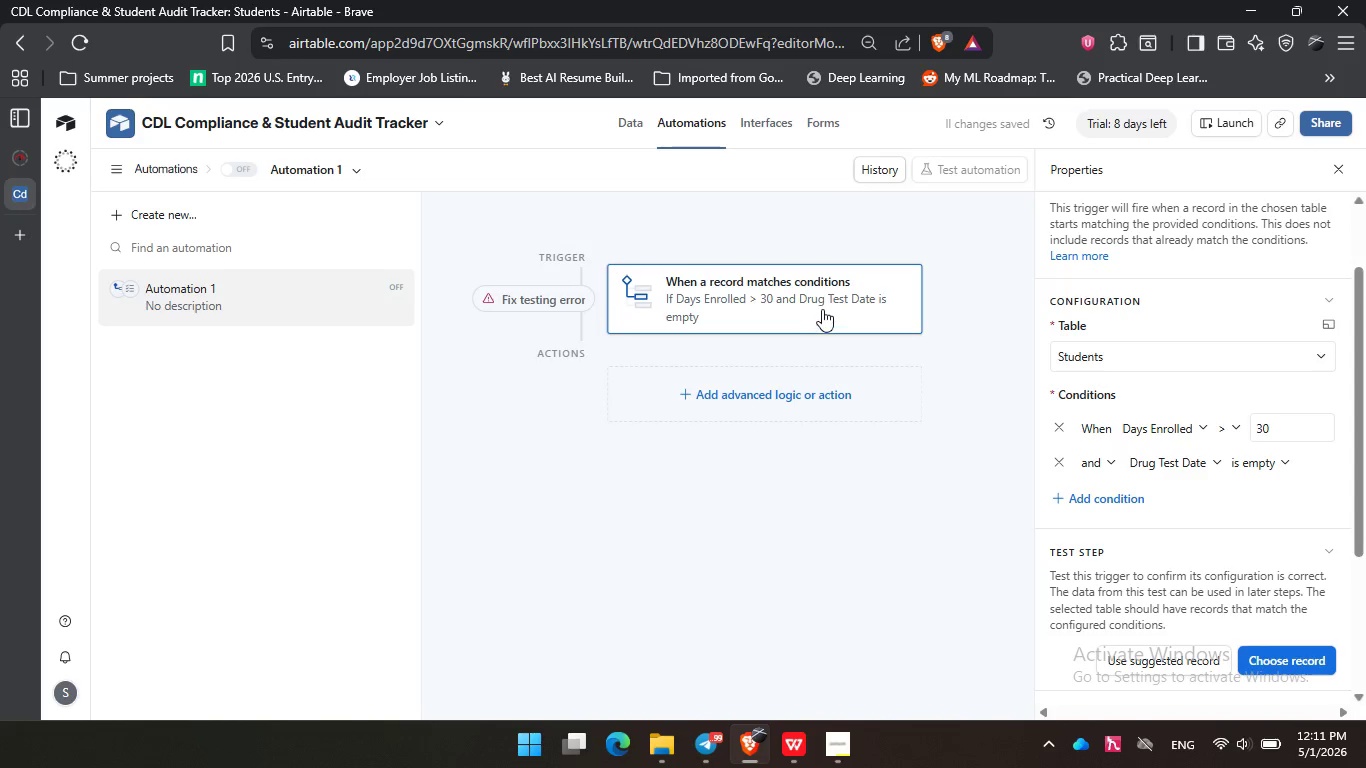 
wait(5.97)
 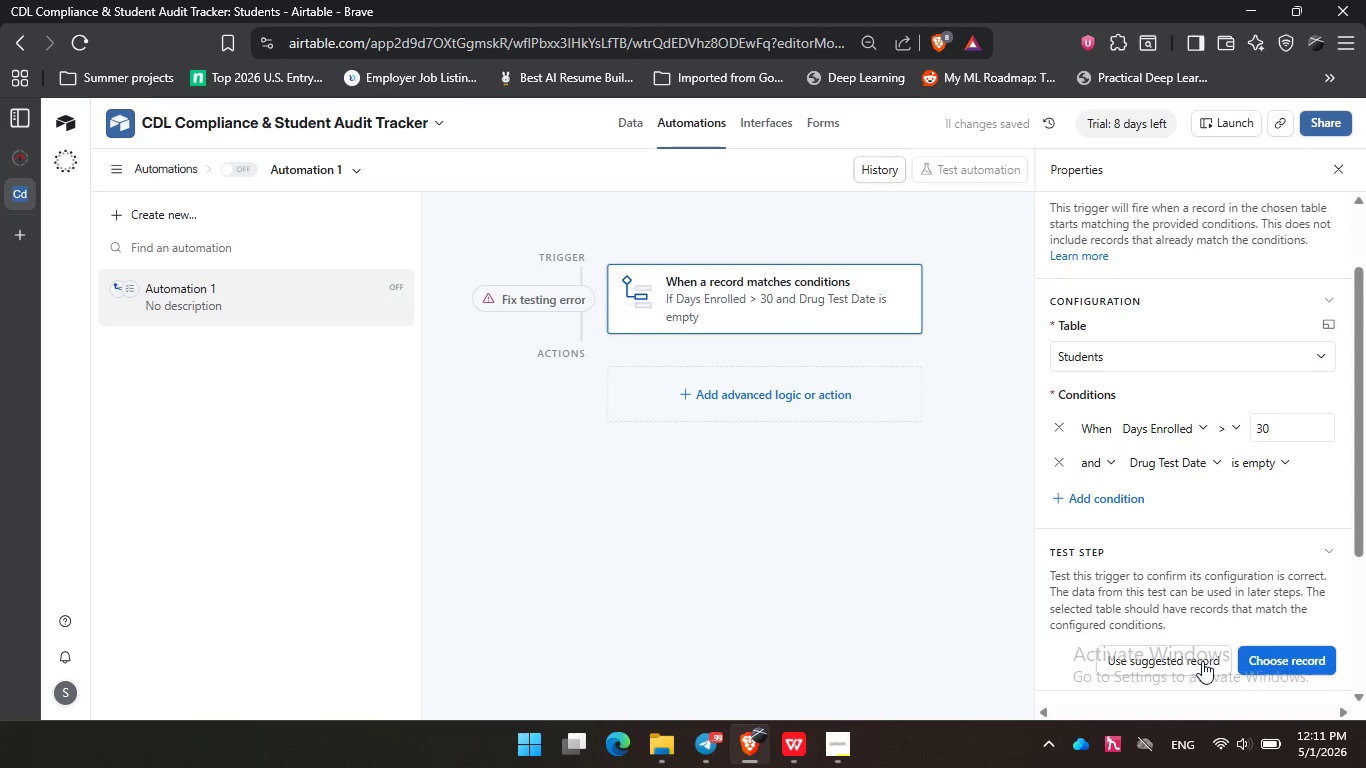 
scroll: coordinate [1167, 597], scroll_direction: down, amount: 3.0
 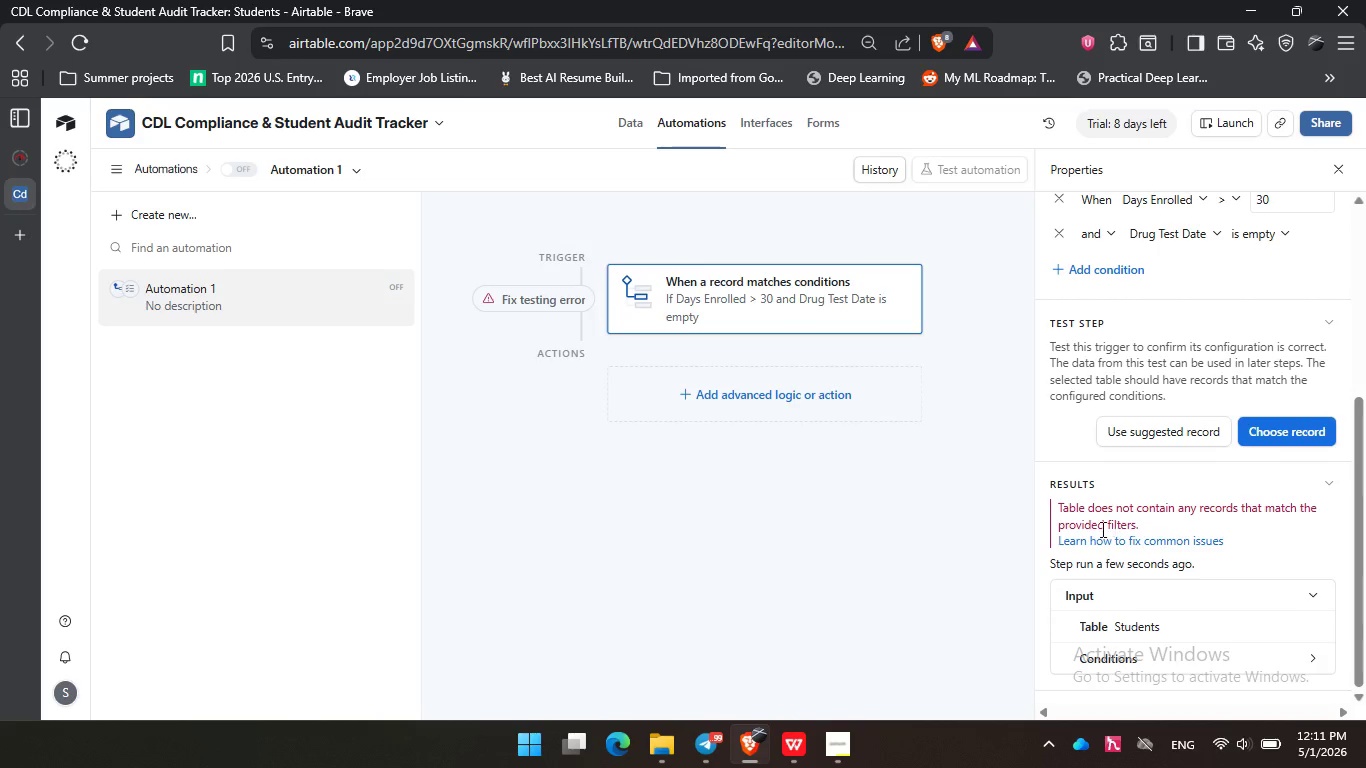 
scroll: coordinate [1175, 511], scroll_direction: up, amount: 1.0
 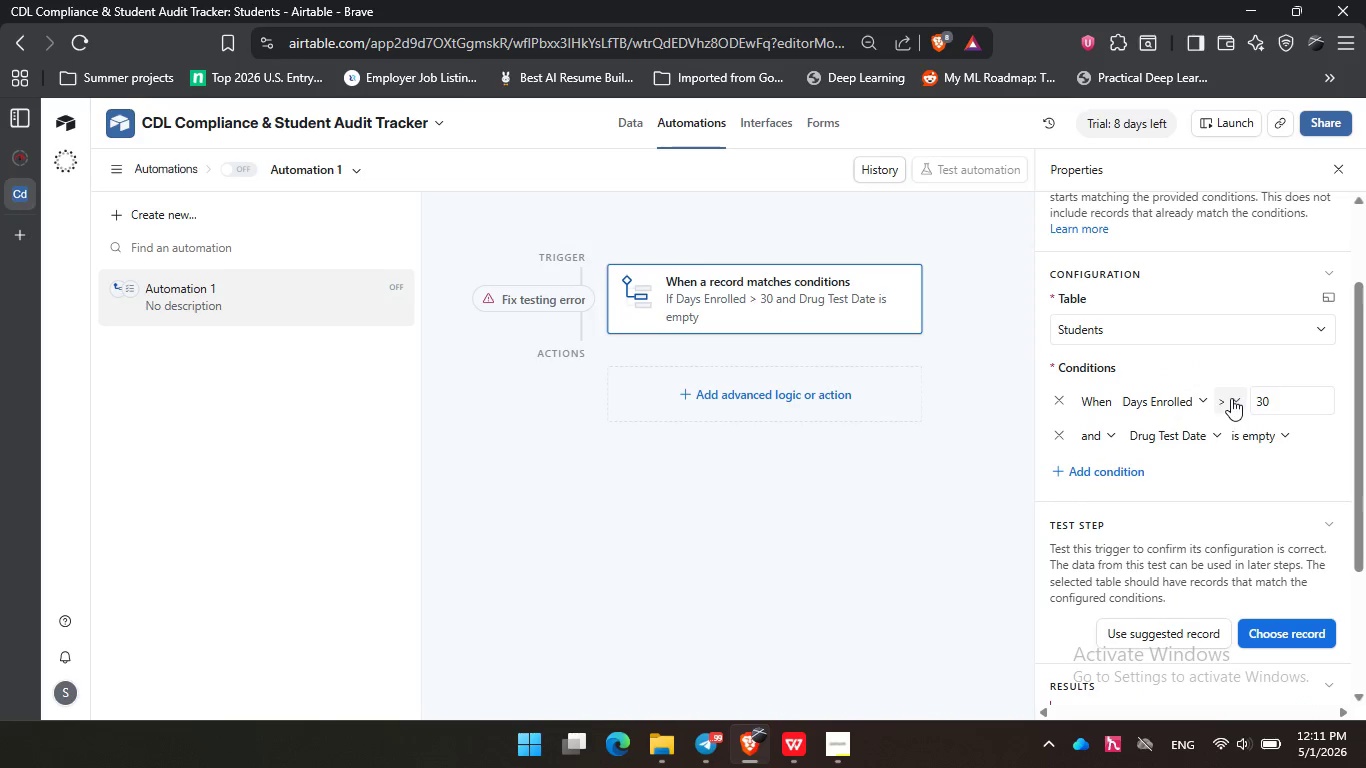 
left_click([1169, 400])
 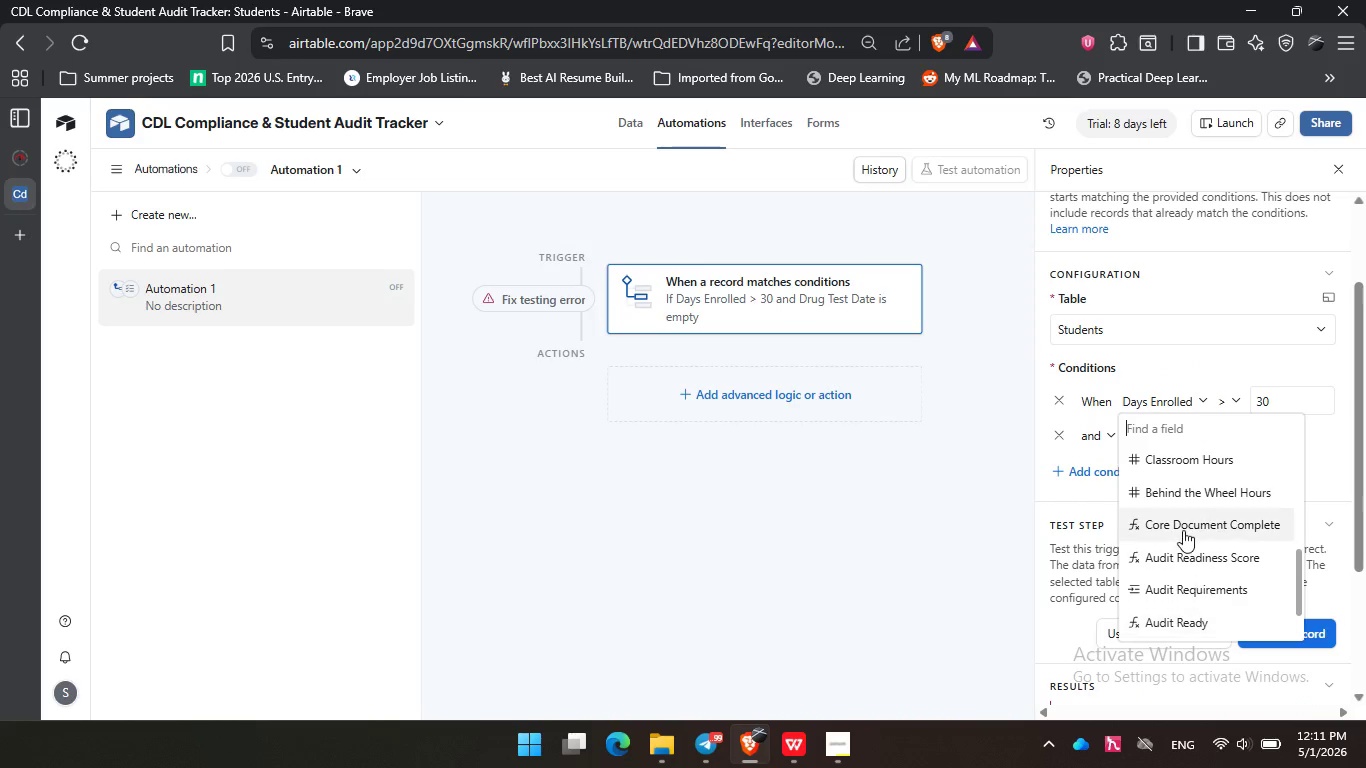 
scroll: coordinate [1183, 528], scroll_direction: down, amount: 6.0
 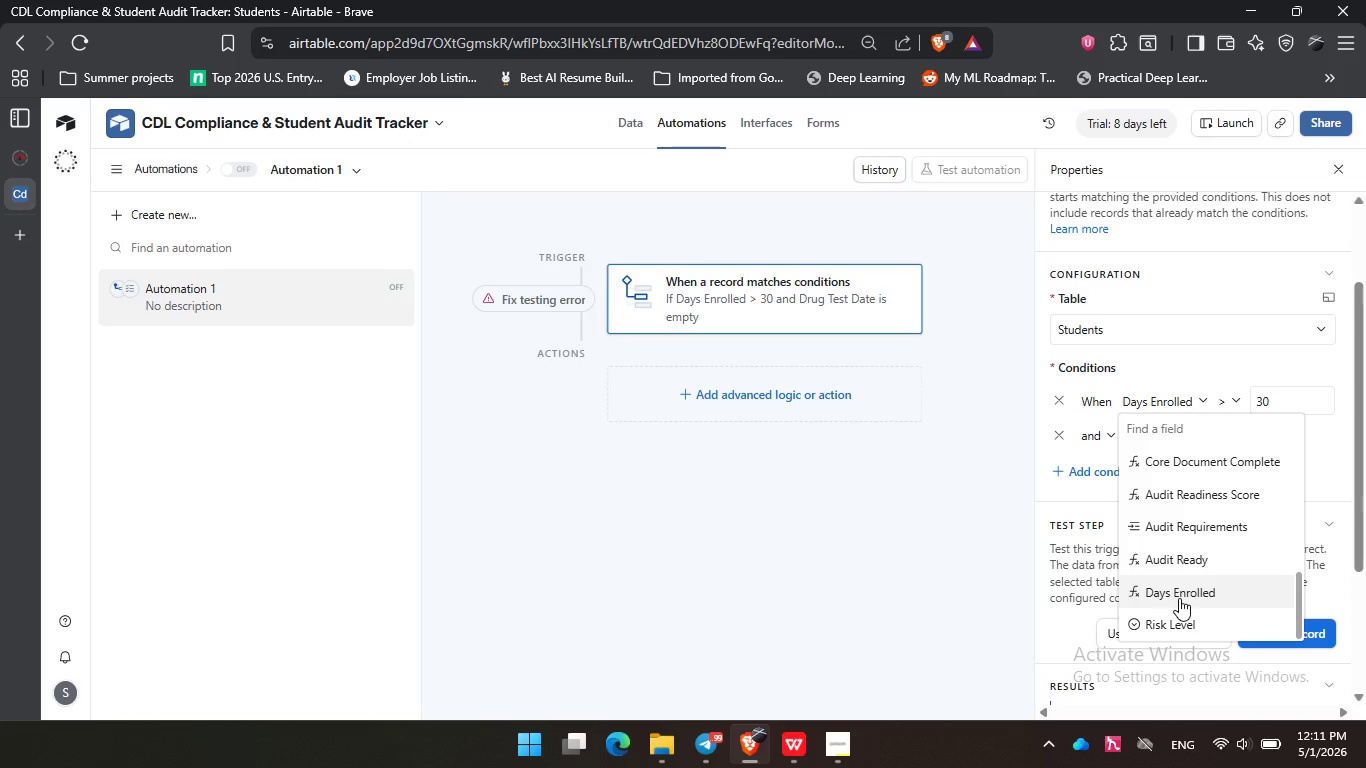 
left_click([1179, 598])
 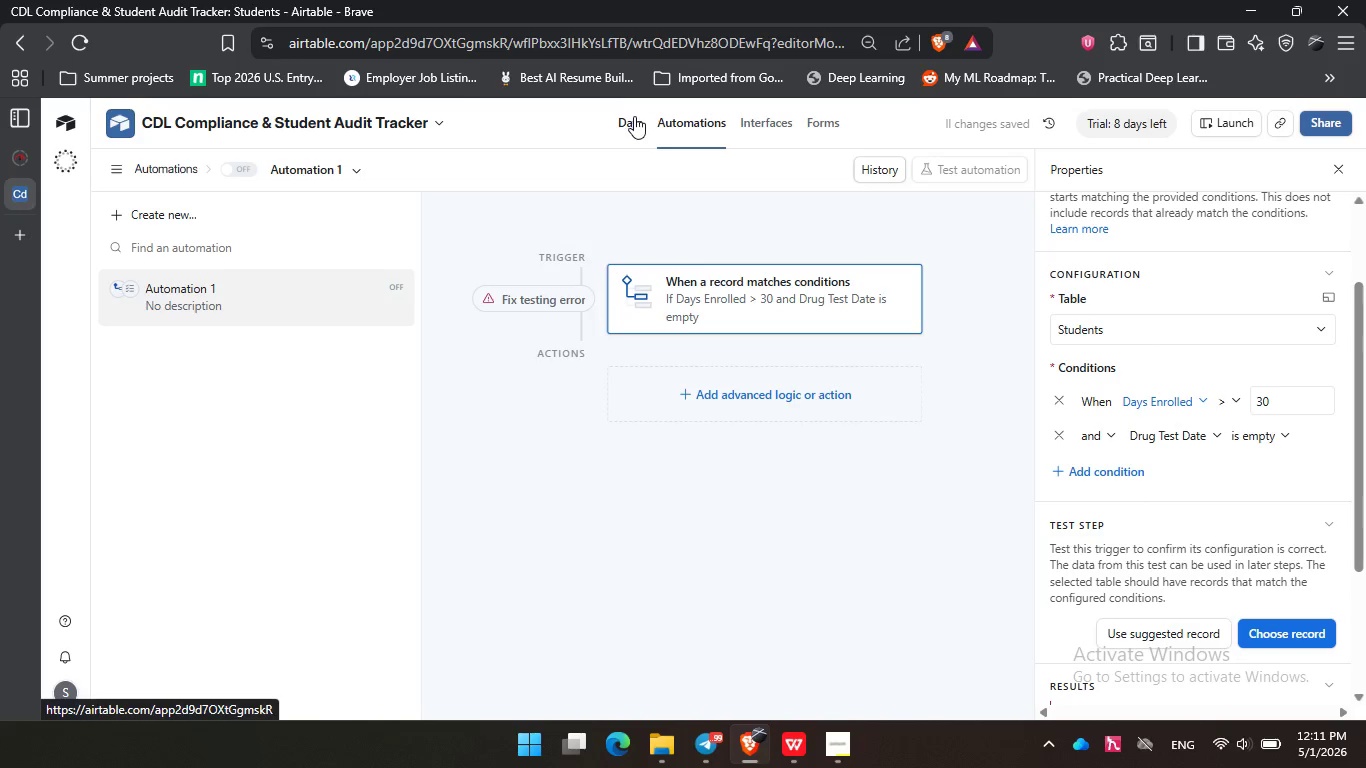 
left_click([634, 117])
 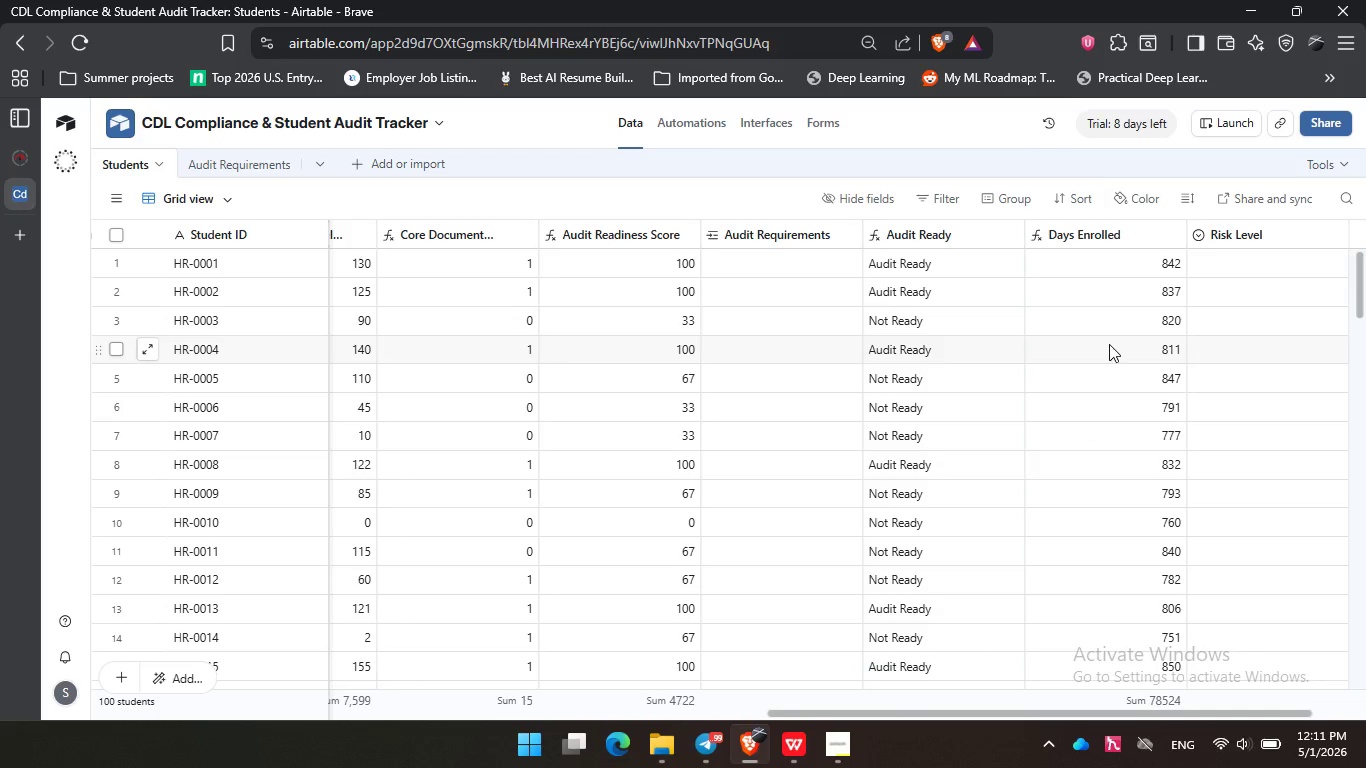 
scroll: coordinate [1109, 344], scroll_direction: up, amount: 10.0
 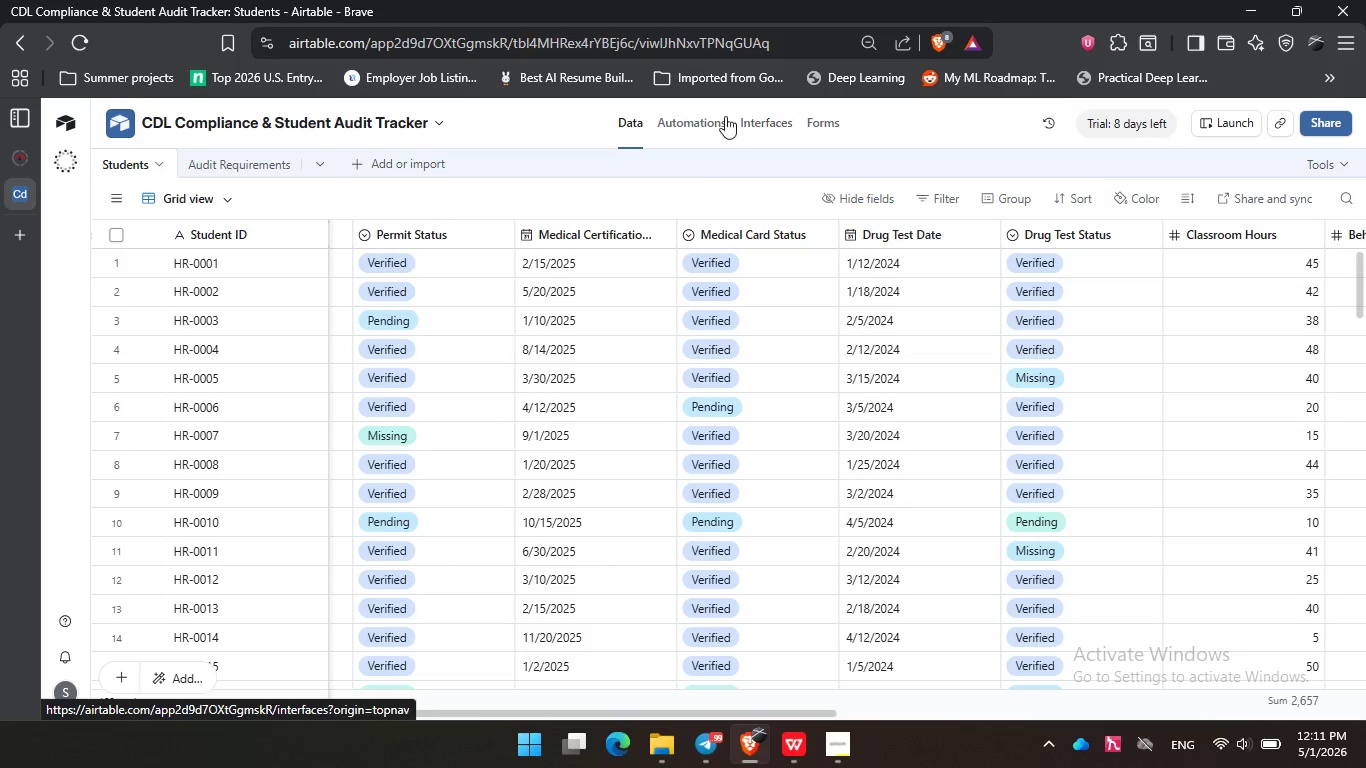 
left_click([709, 116])
 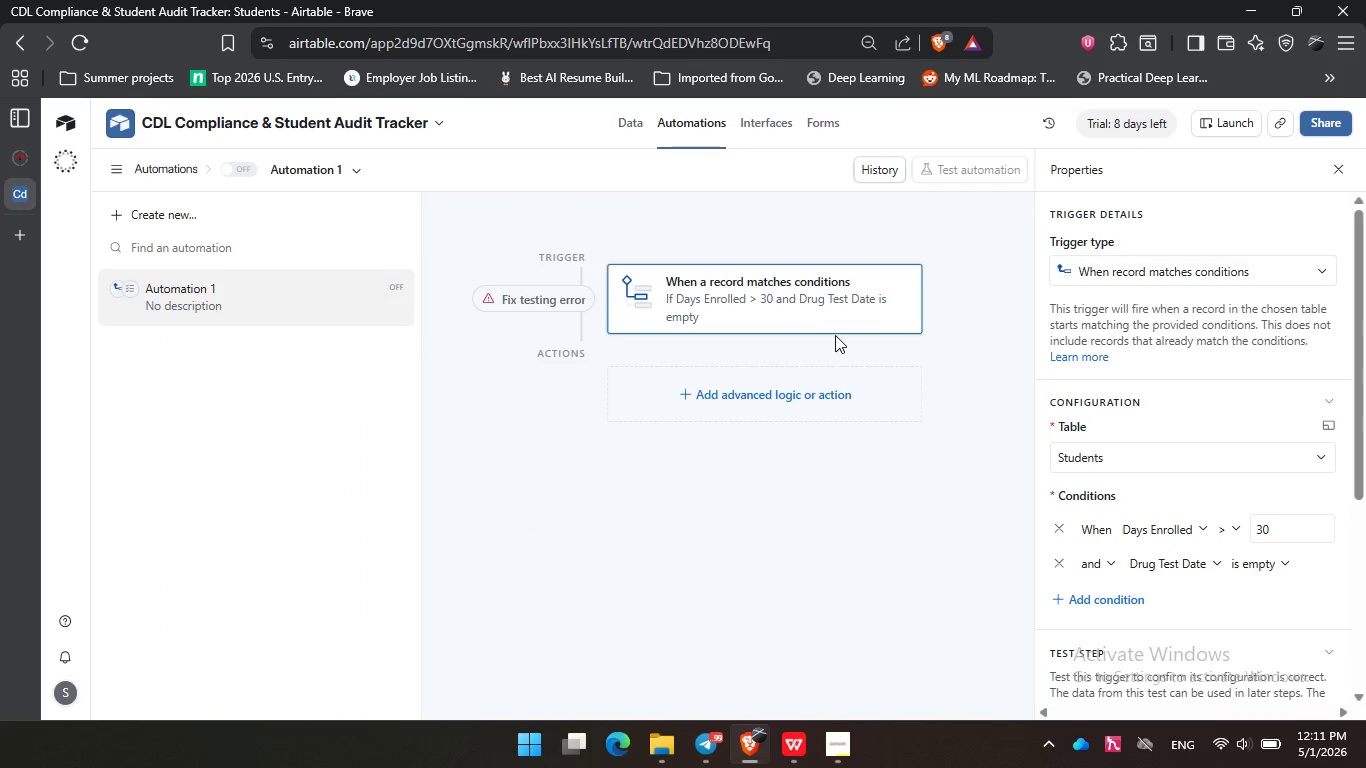 
left_click([819, 321])
 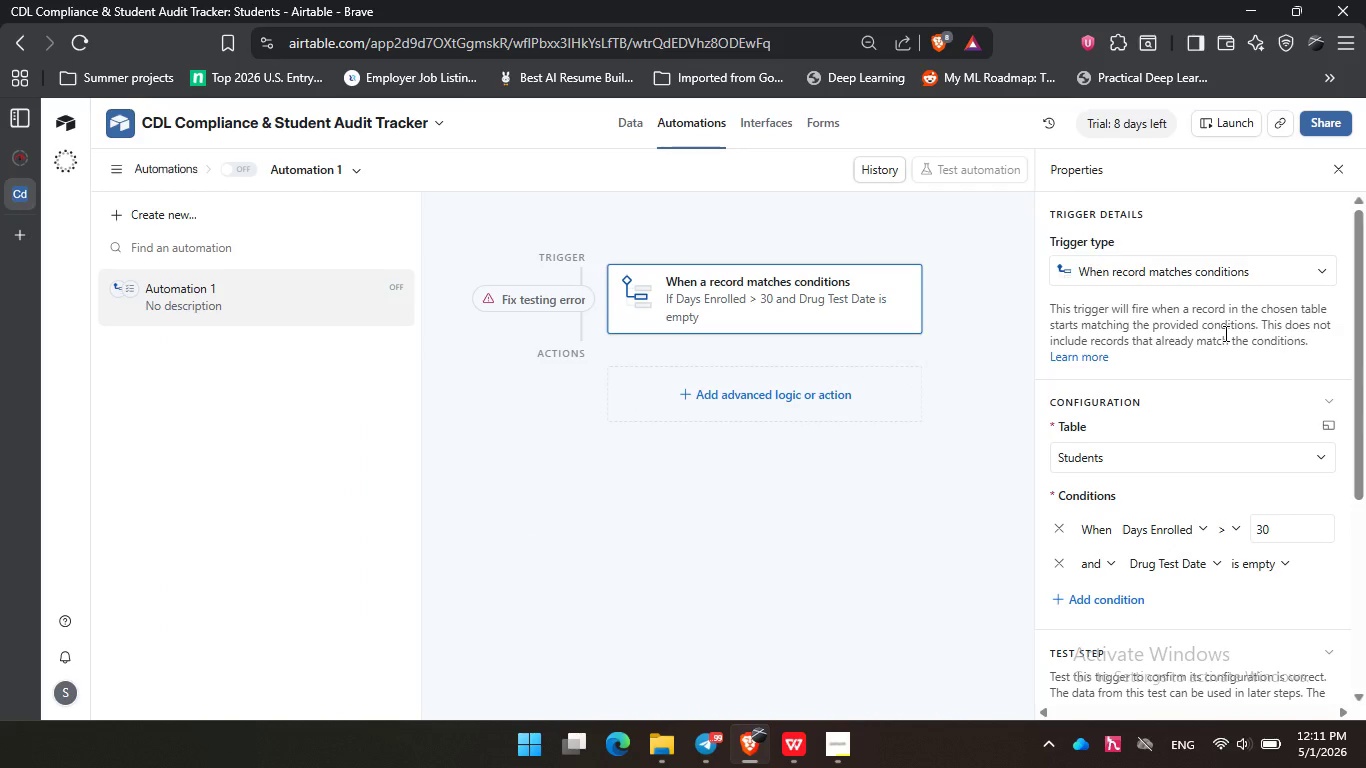 
scroll: coordinate [1224, 333], scroll_direction: down, amount: 1.0
 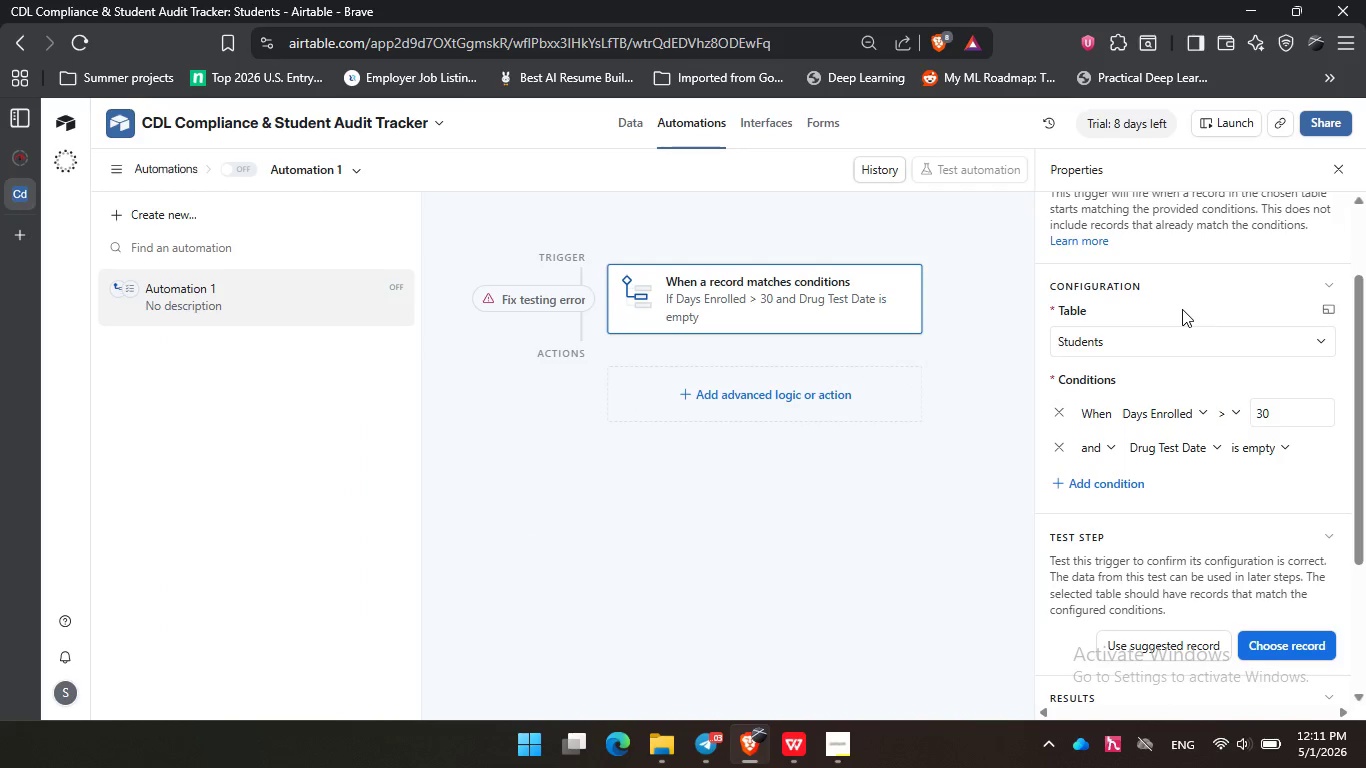 
left_click([1149, 334])
 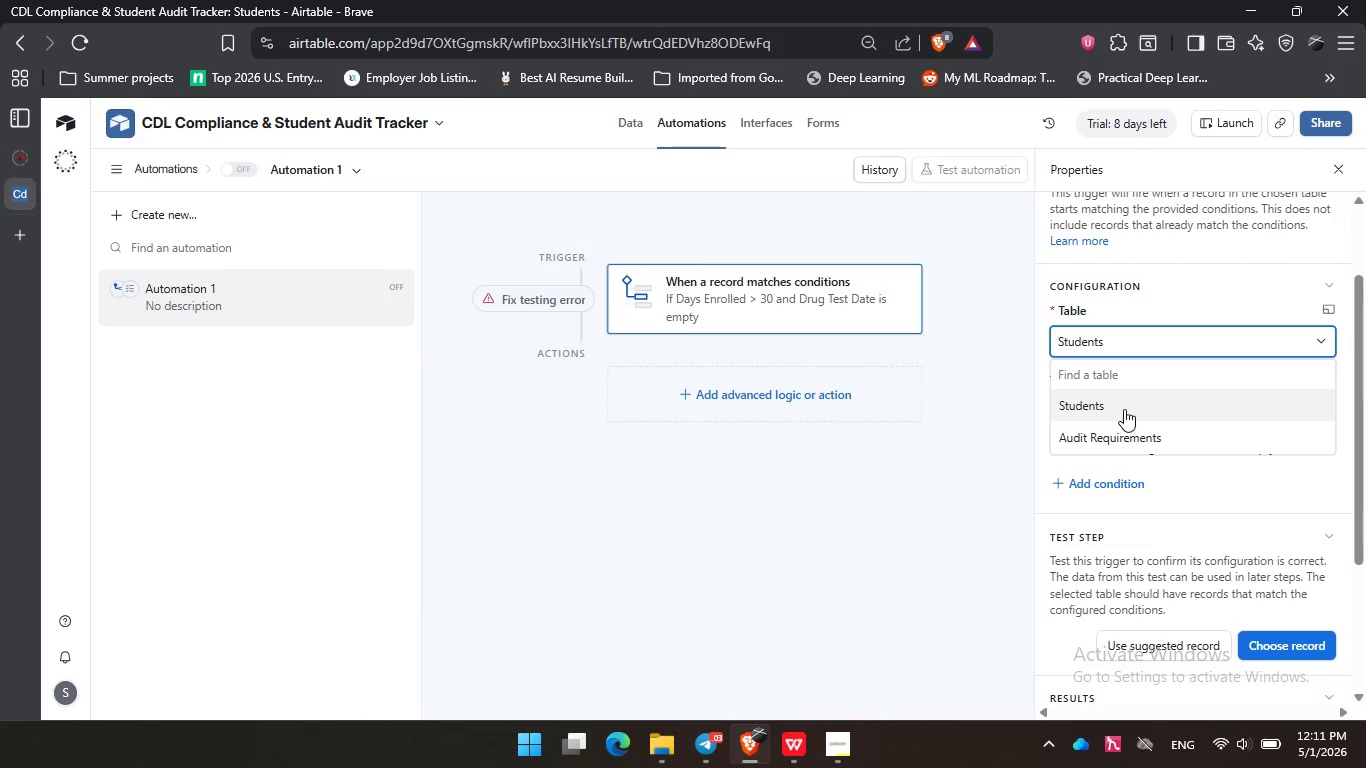 
left_click([1124, 409])
 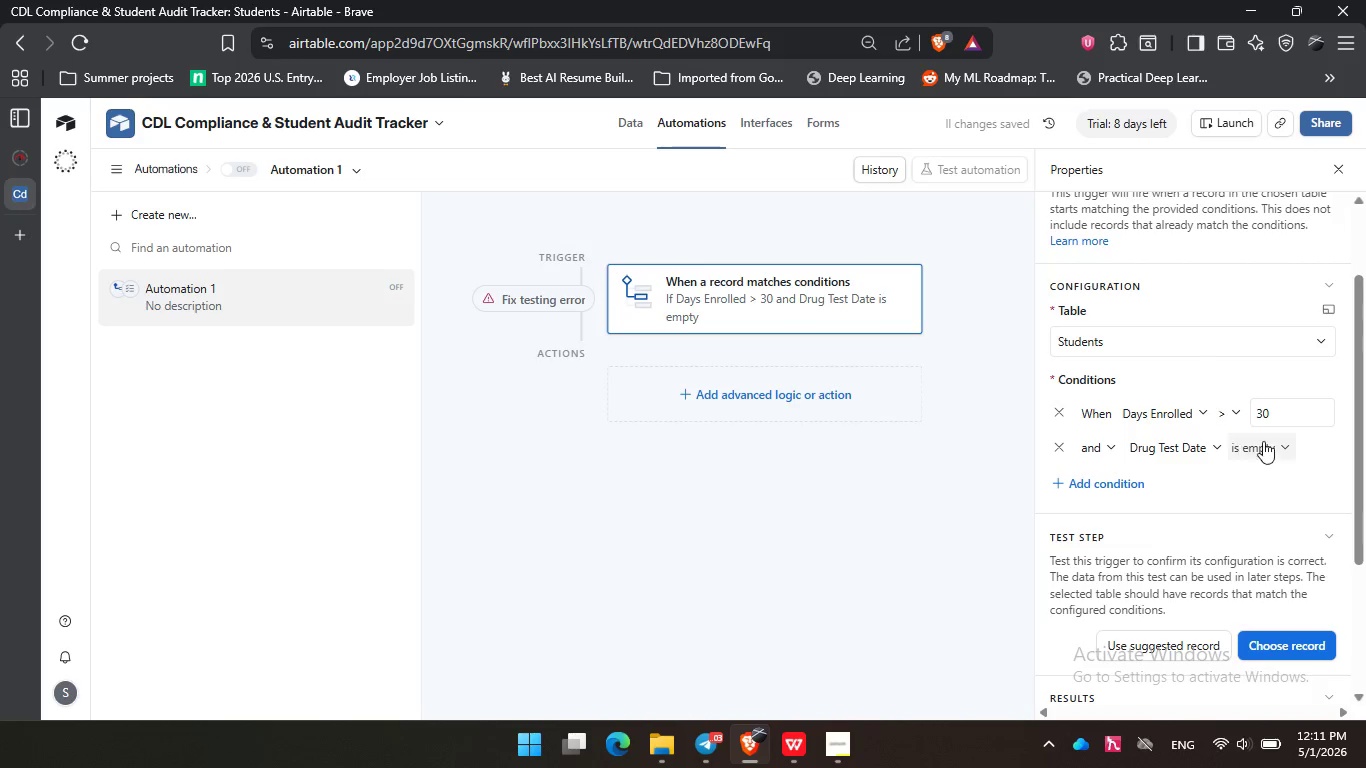 
scroll: coordinate [1316, 491], scroll_direction: down, amount: 2.0
 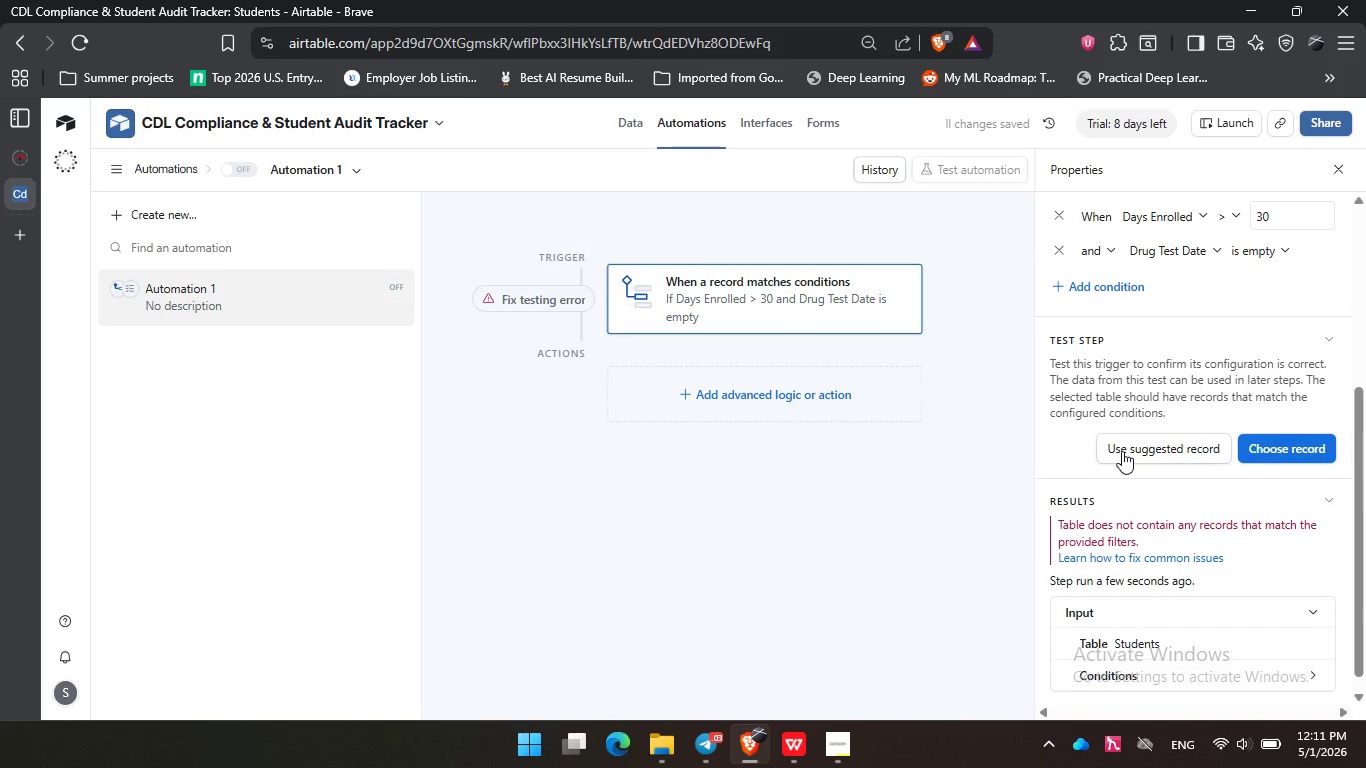 
left_click([1122, 451])
 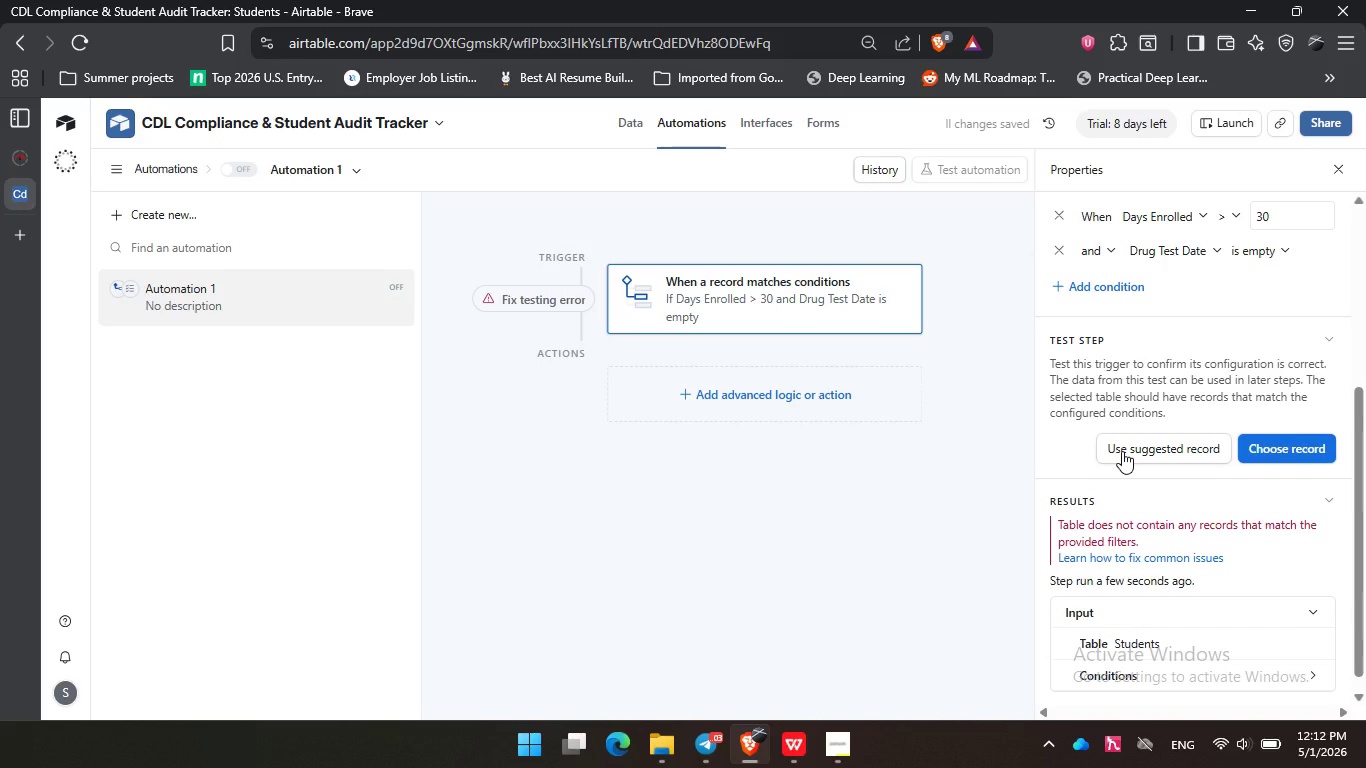 
scroll: coordinate [1122, 451], scroll_direction: none, amount: 0.0
 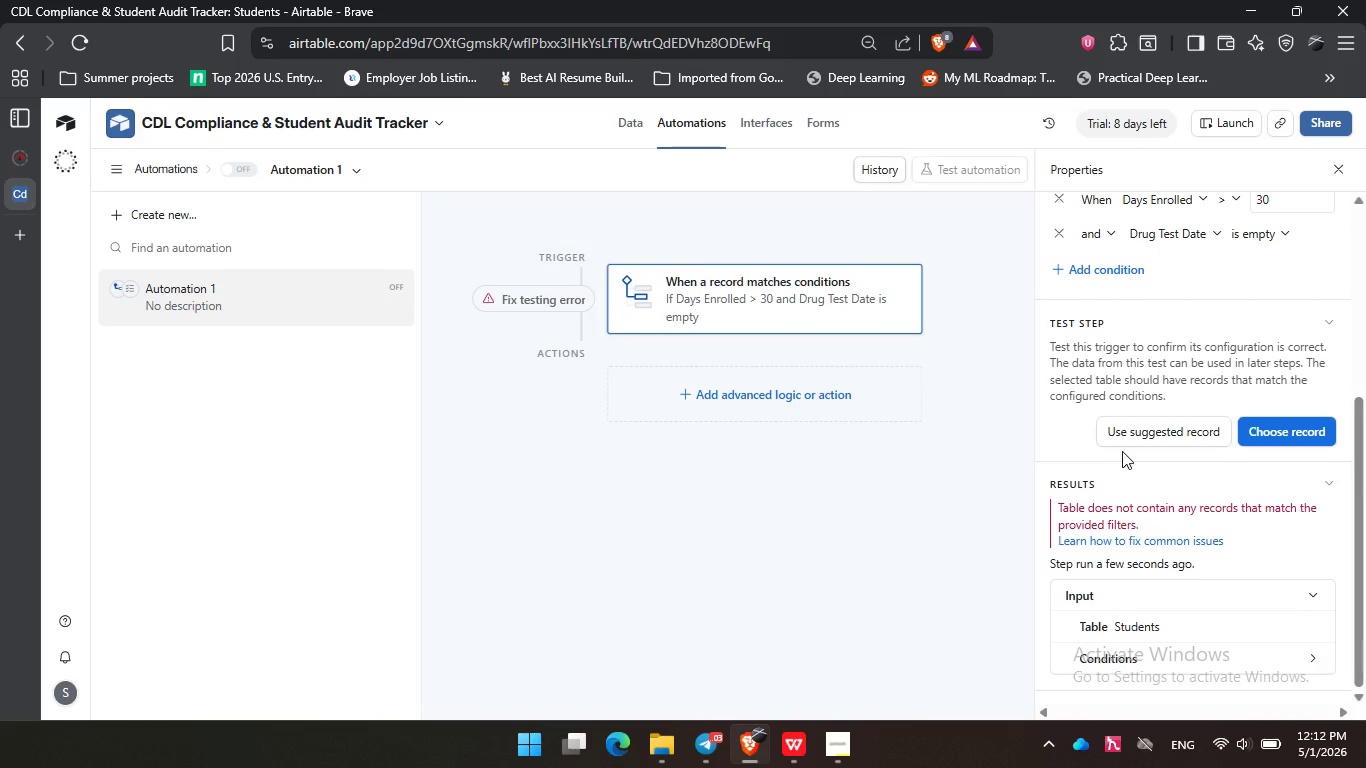 
wait(12.5)
 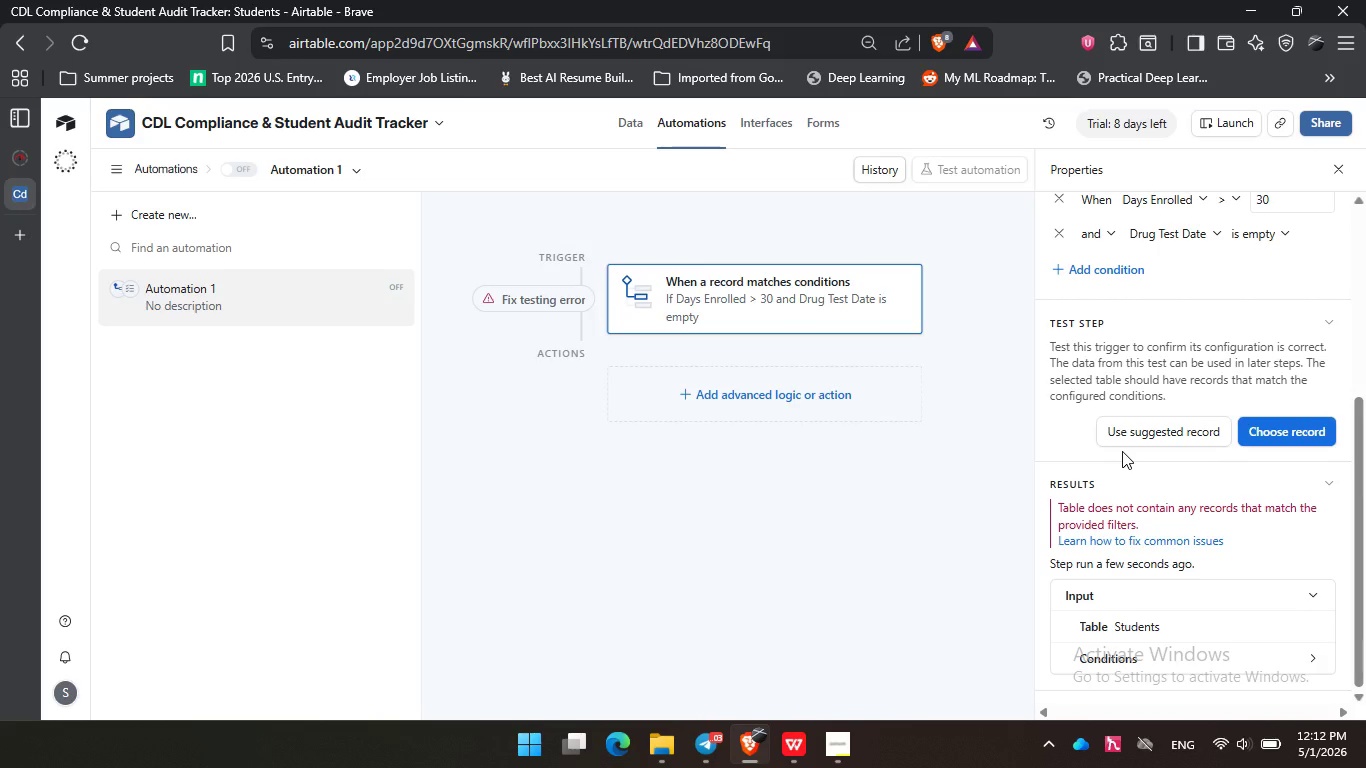 
scroll: coordinate [1209, 367], scroll_direction: up, amount: 4.0
 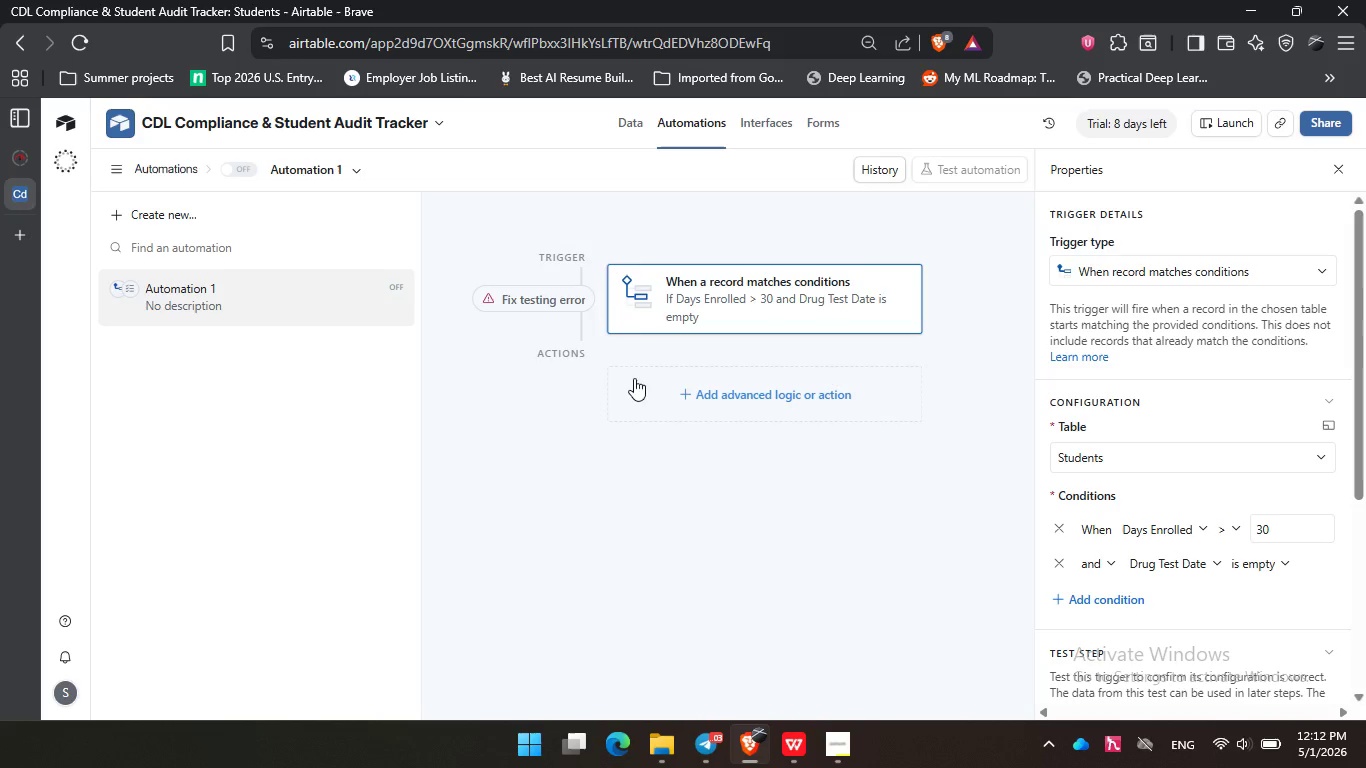 
wait(26.51)
 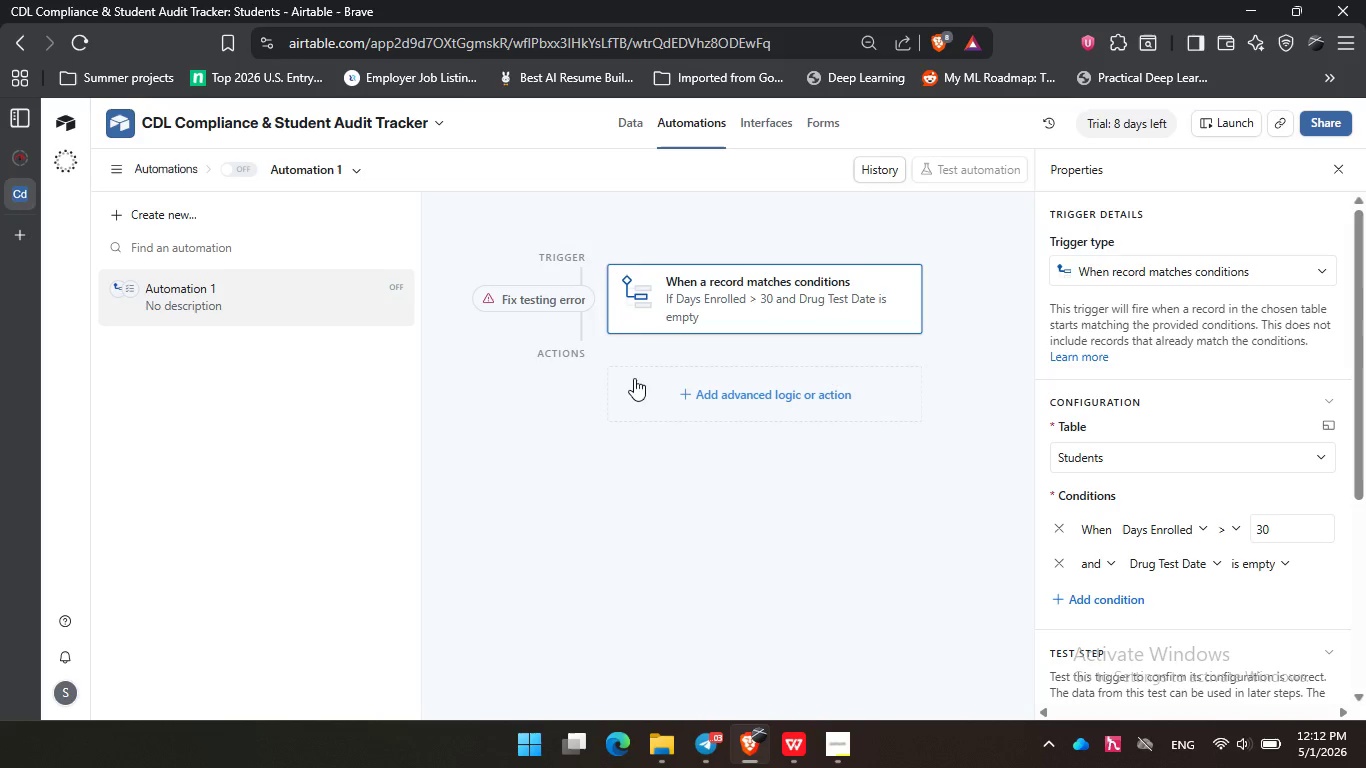 
scroll: coordinate [1184, 440], scroll_direction: down, amount: 2.0
 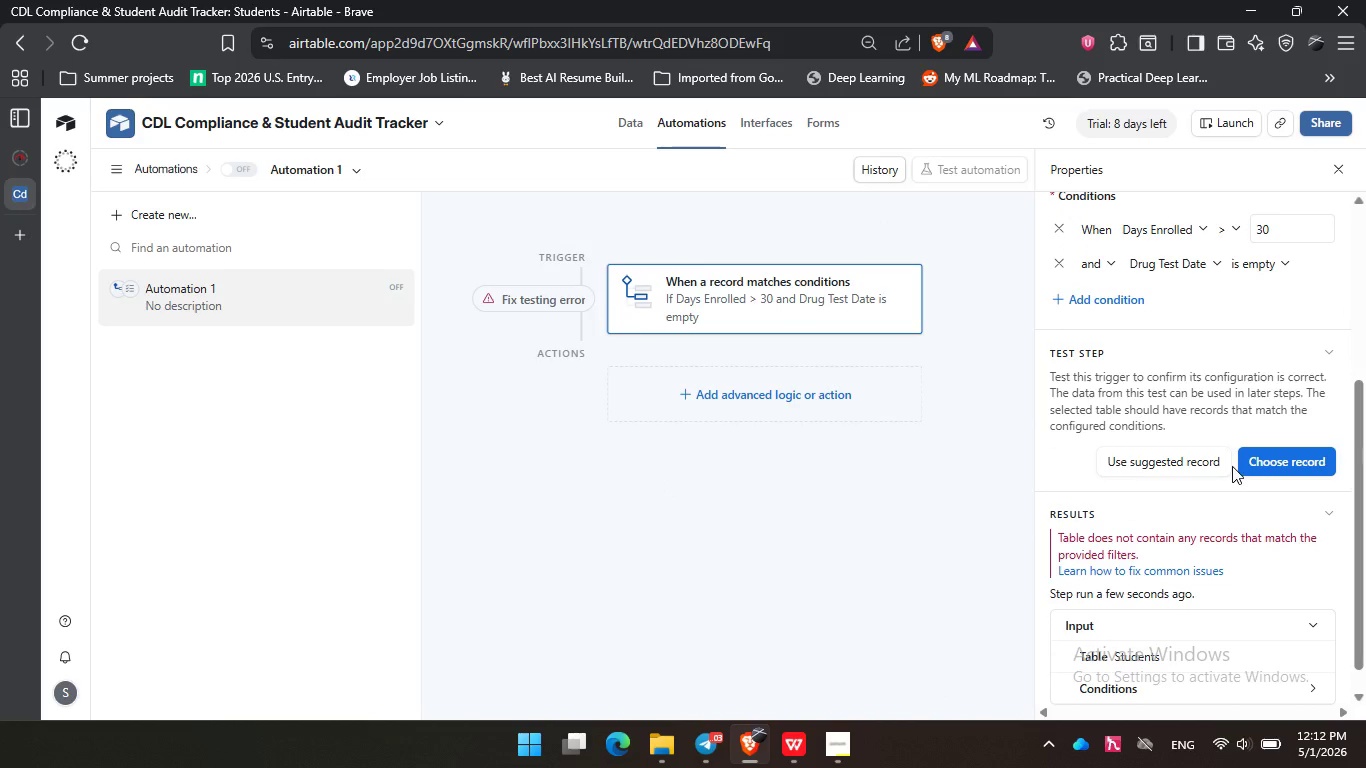 
left_click([1276, 463])
 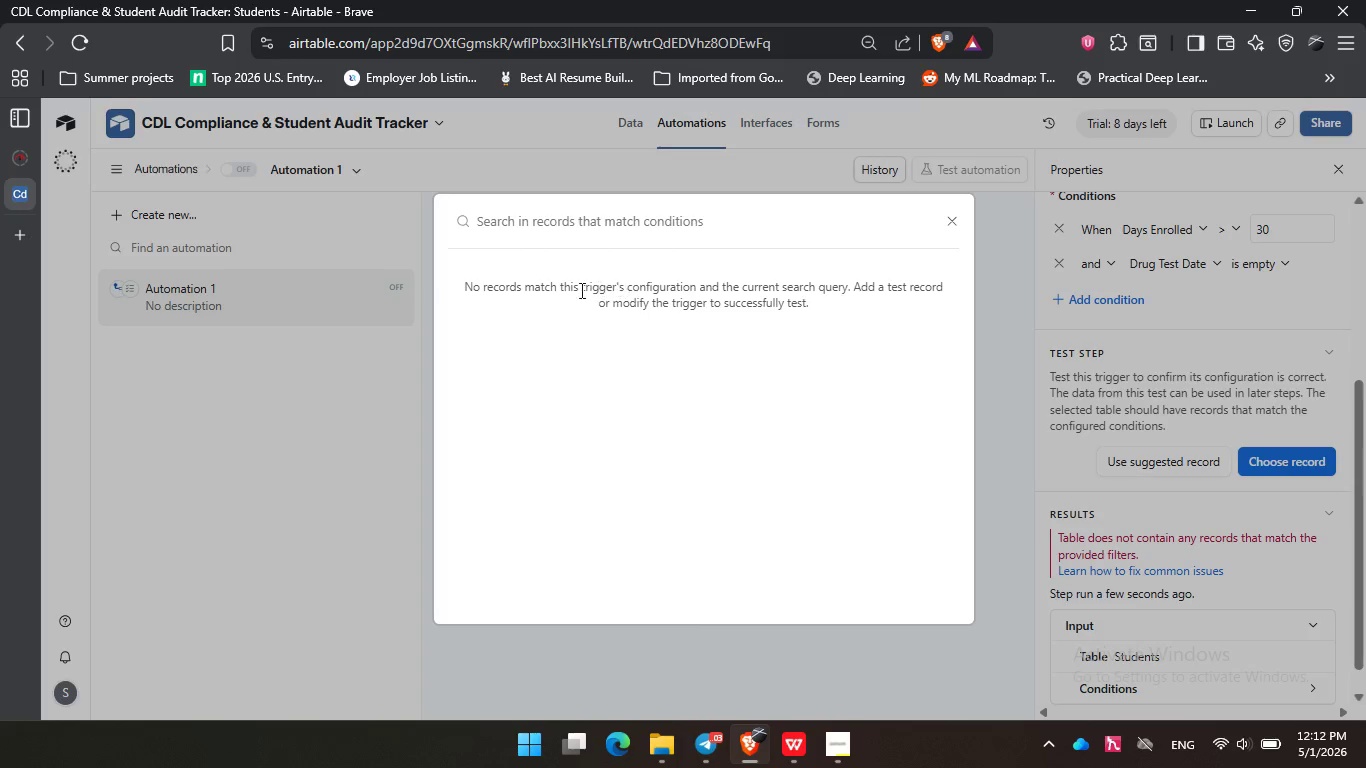 
left_click_drag(start_coordinate=[559, 290], to_coordinate=[699, 308])
 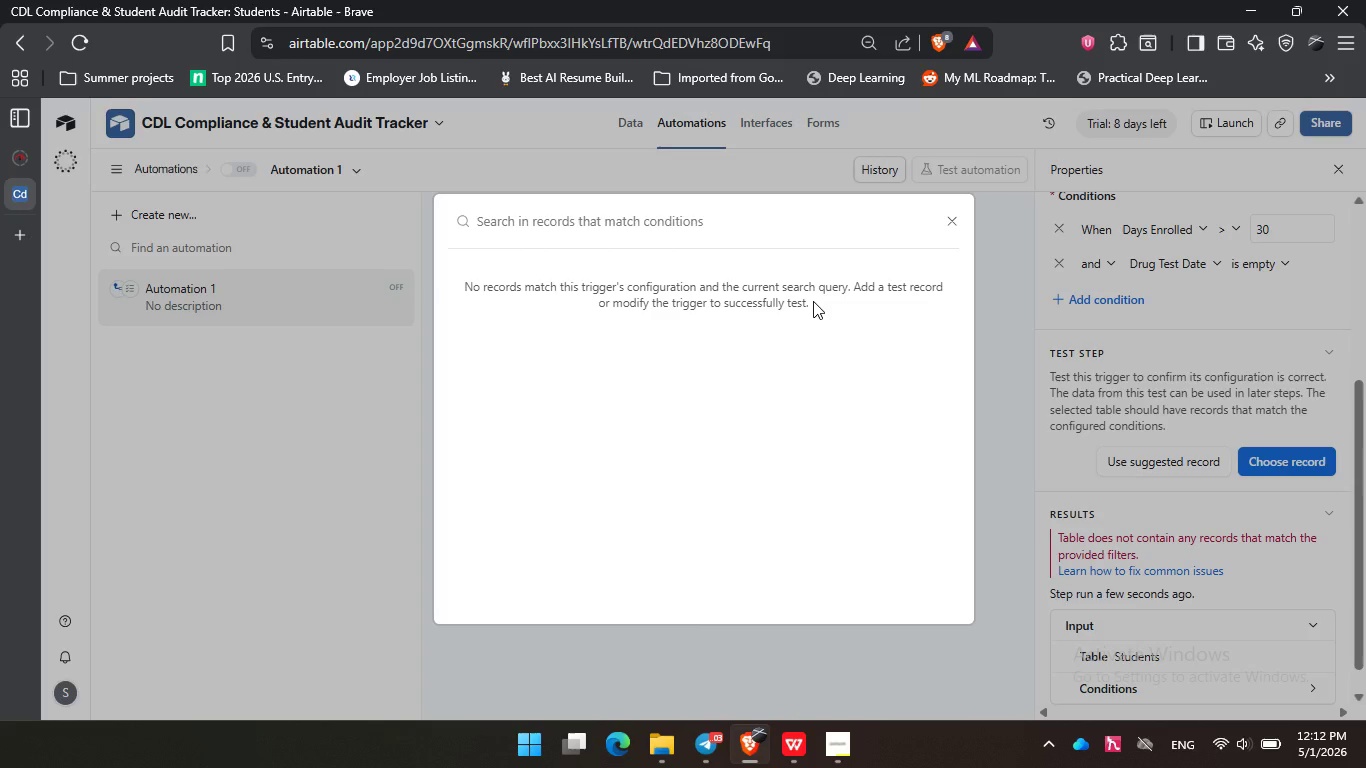 
left_click([813, 301])
 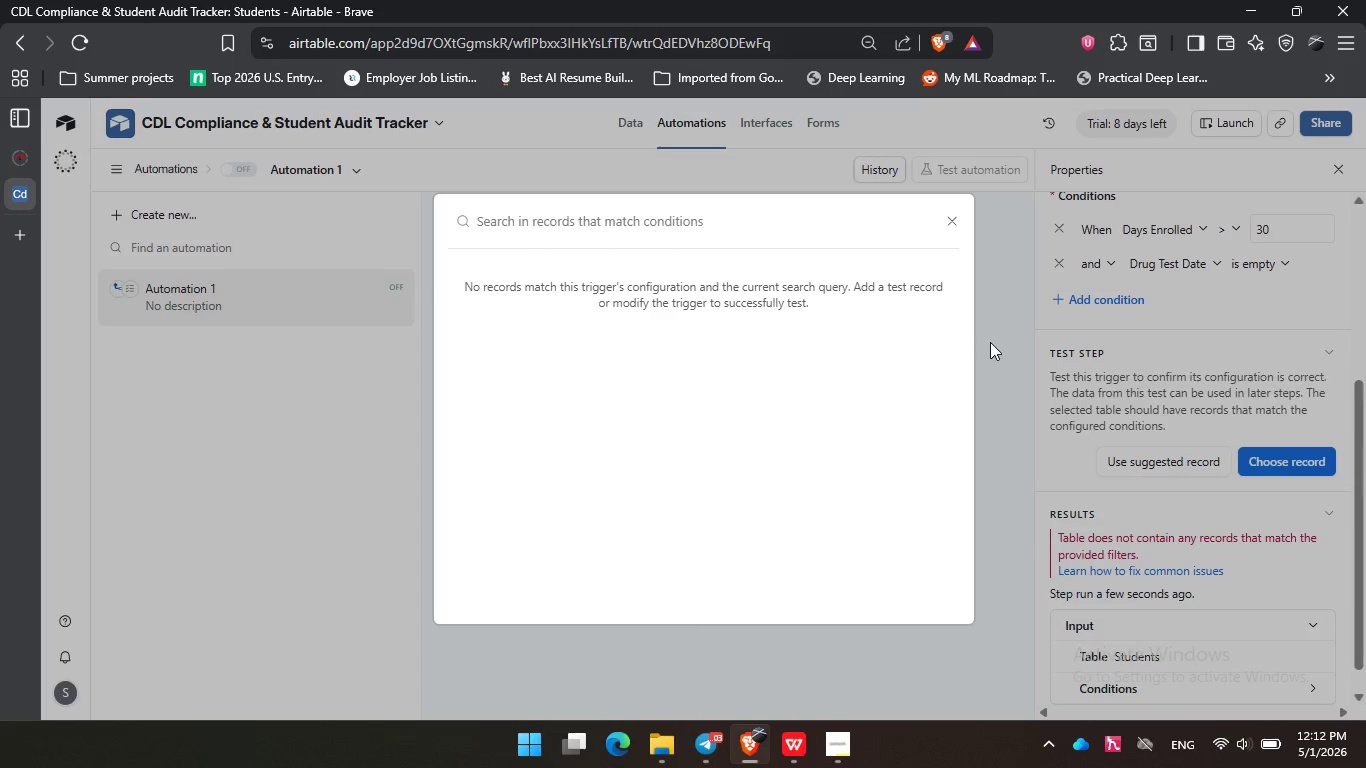 
left_click([990, 343])
 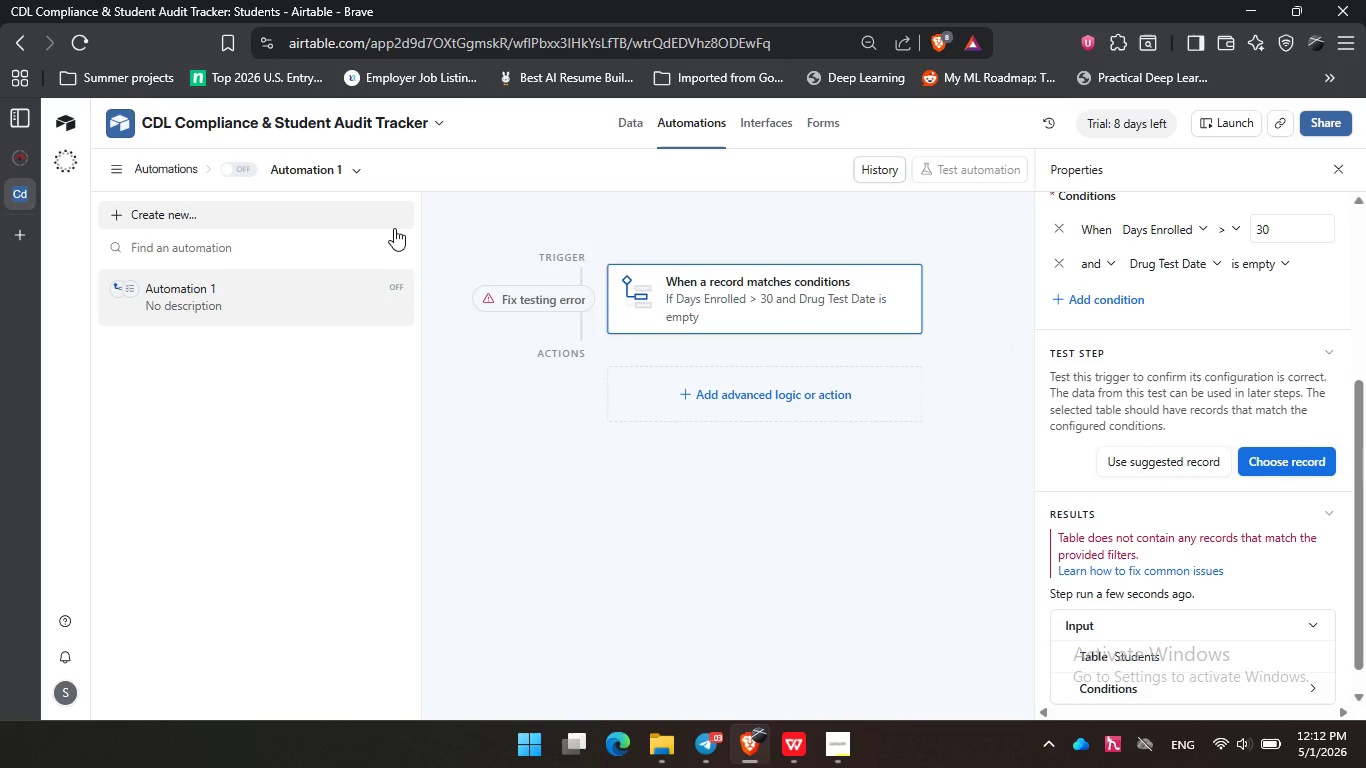 
wait(7.95)
 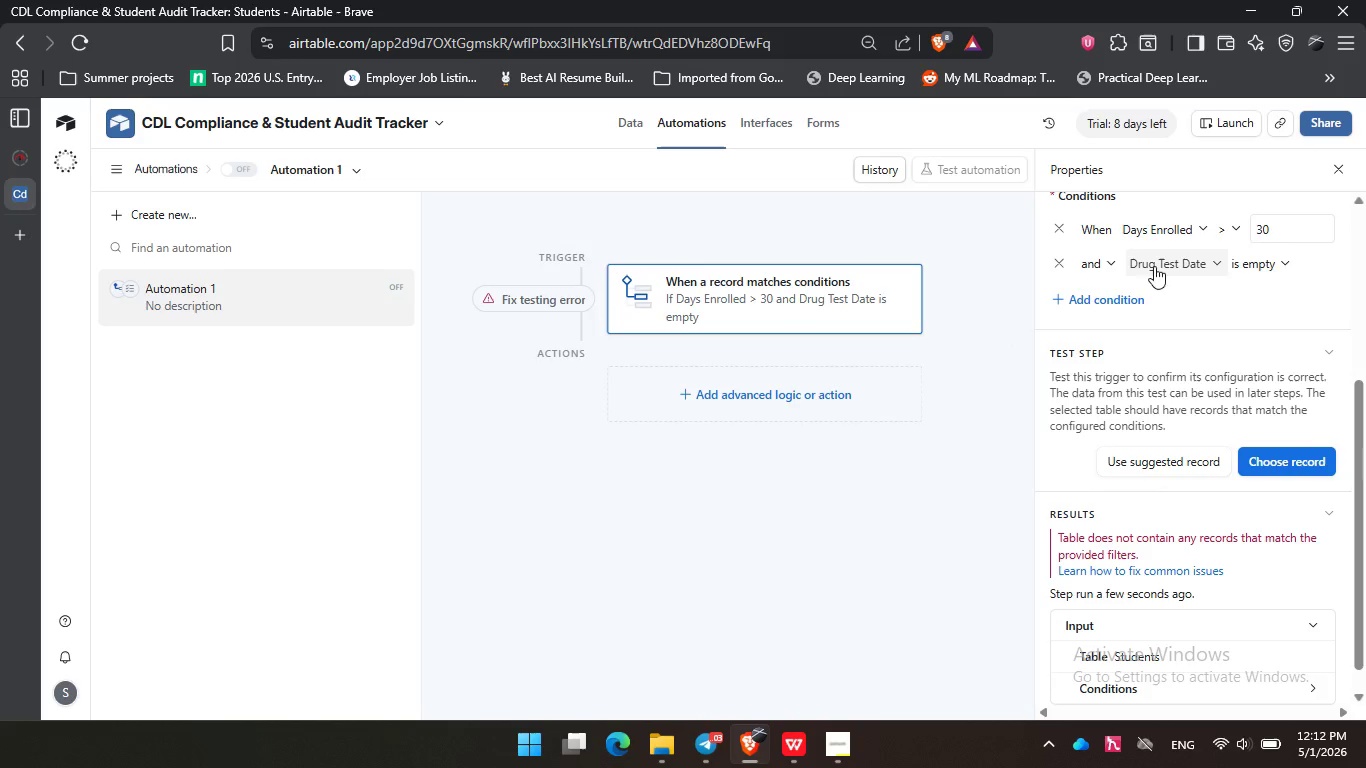 
left_click([630, 130])
 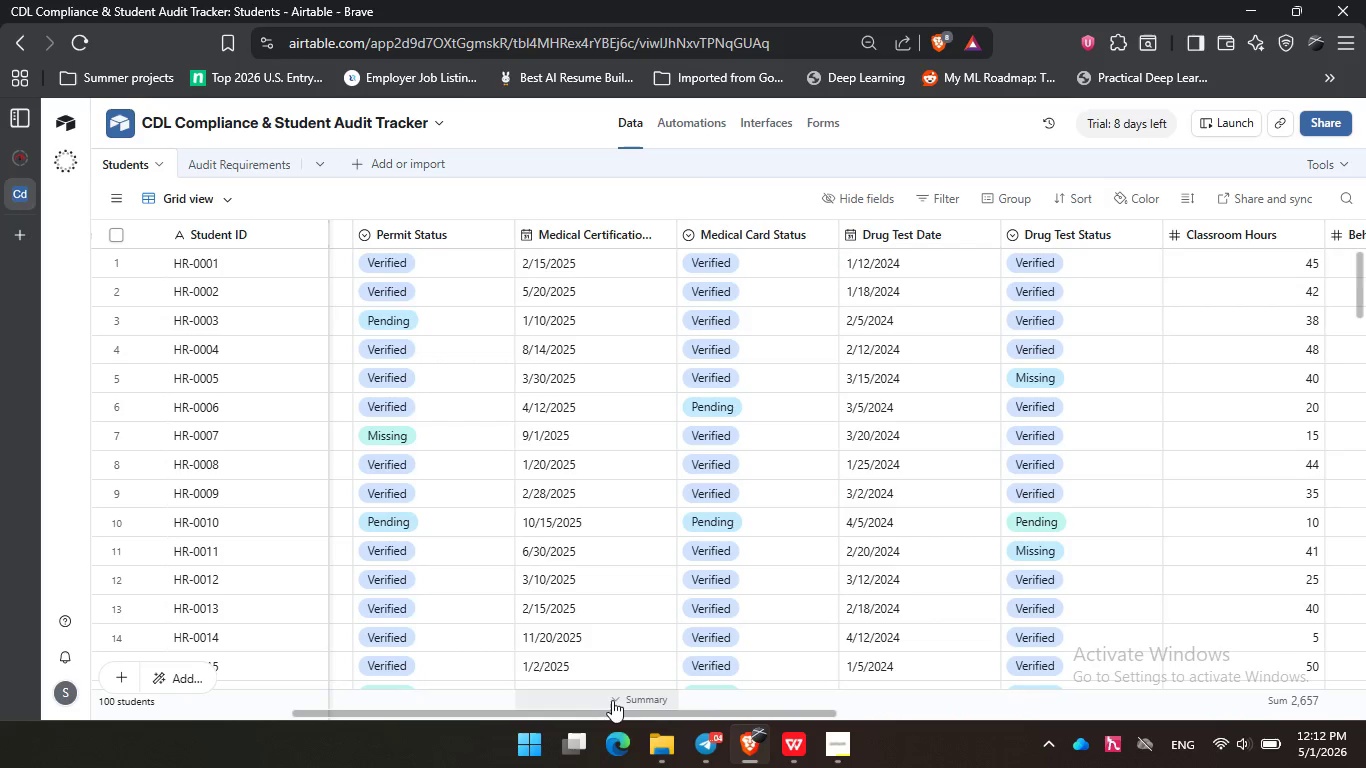 
left_click_drag(start_coordinate=[629, 715], to_coordinate=[343, 668])
 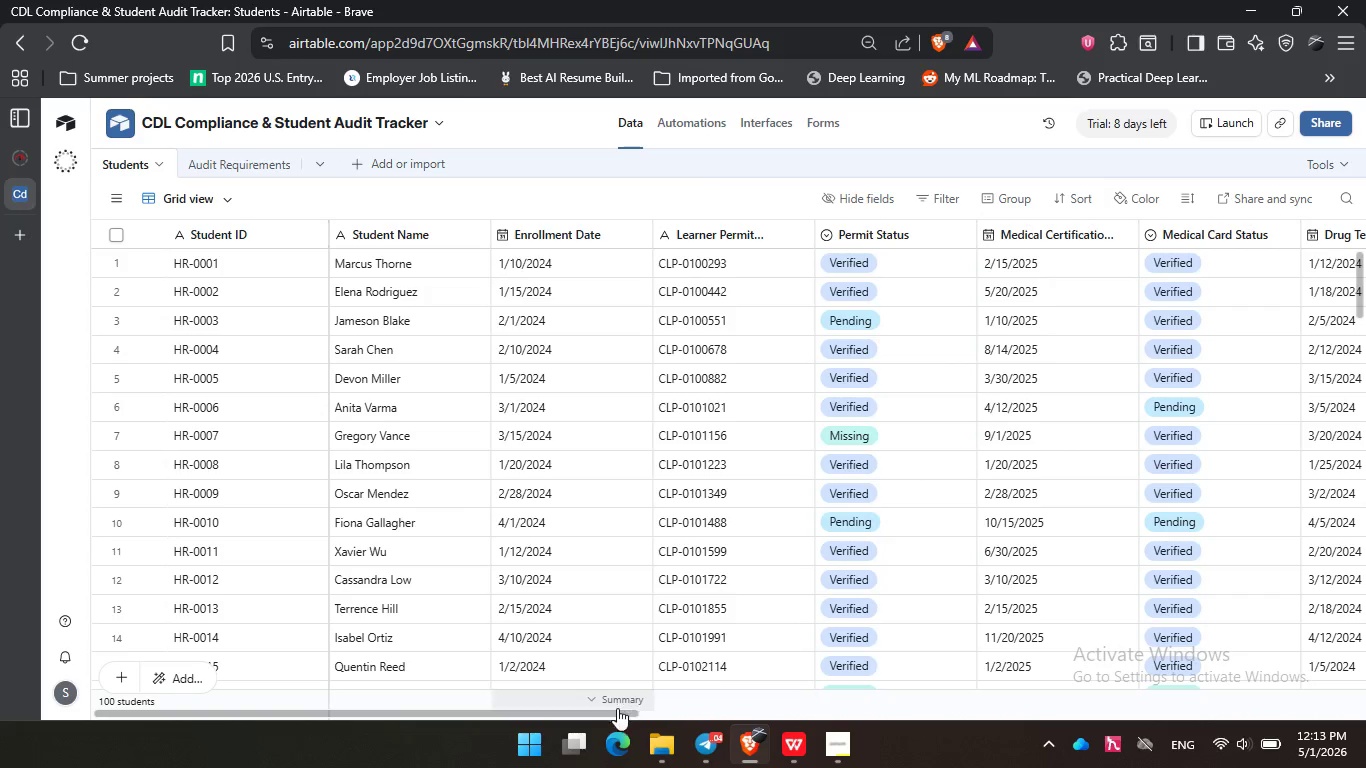 
left_click_drag(start_coordinate=[627, 711], to_coordinate=[820, 732])
 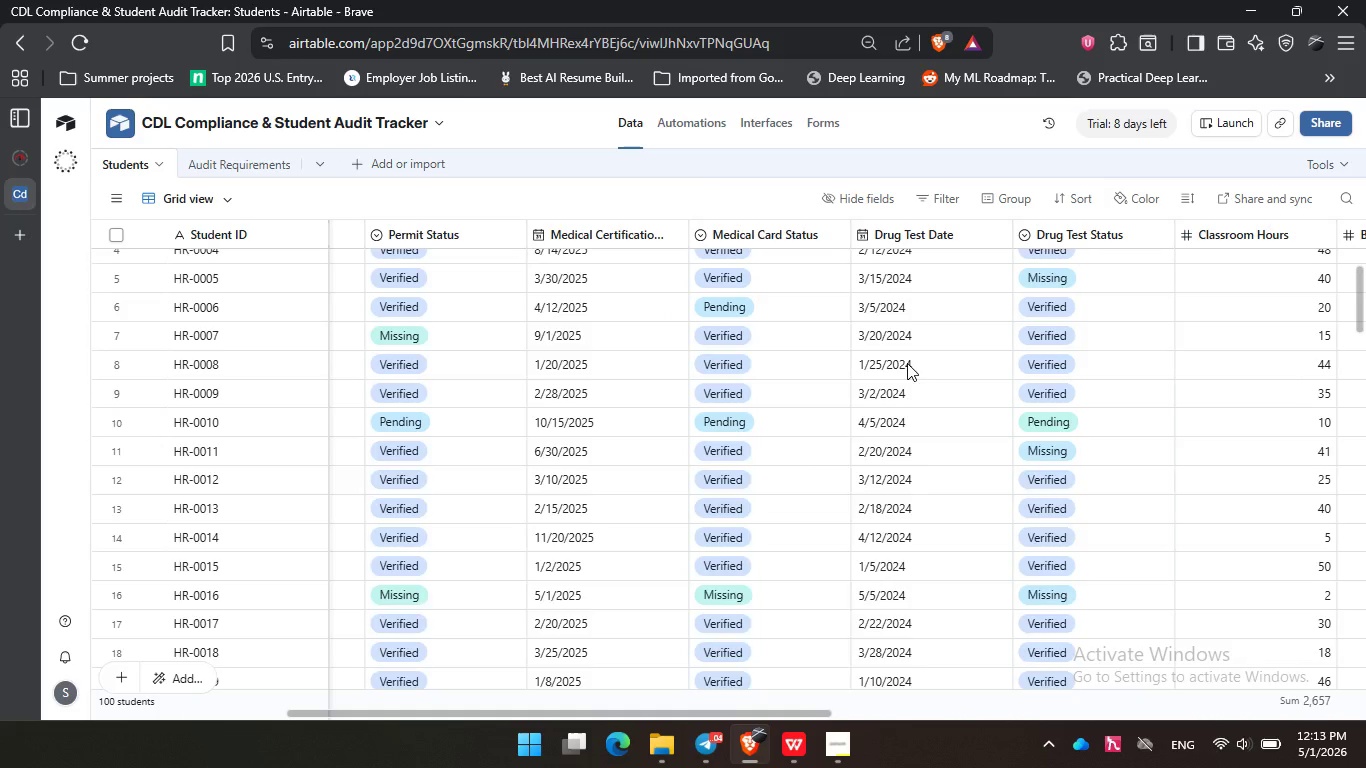 
scroll: coordinate [907, 363], scroll_direction: down, amount: 31.0
 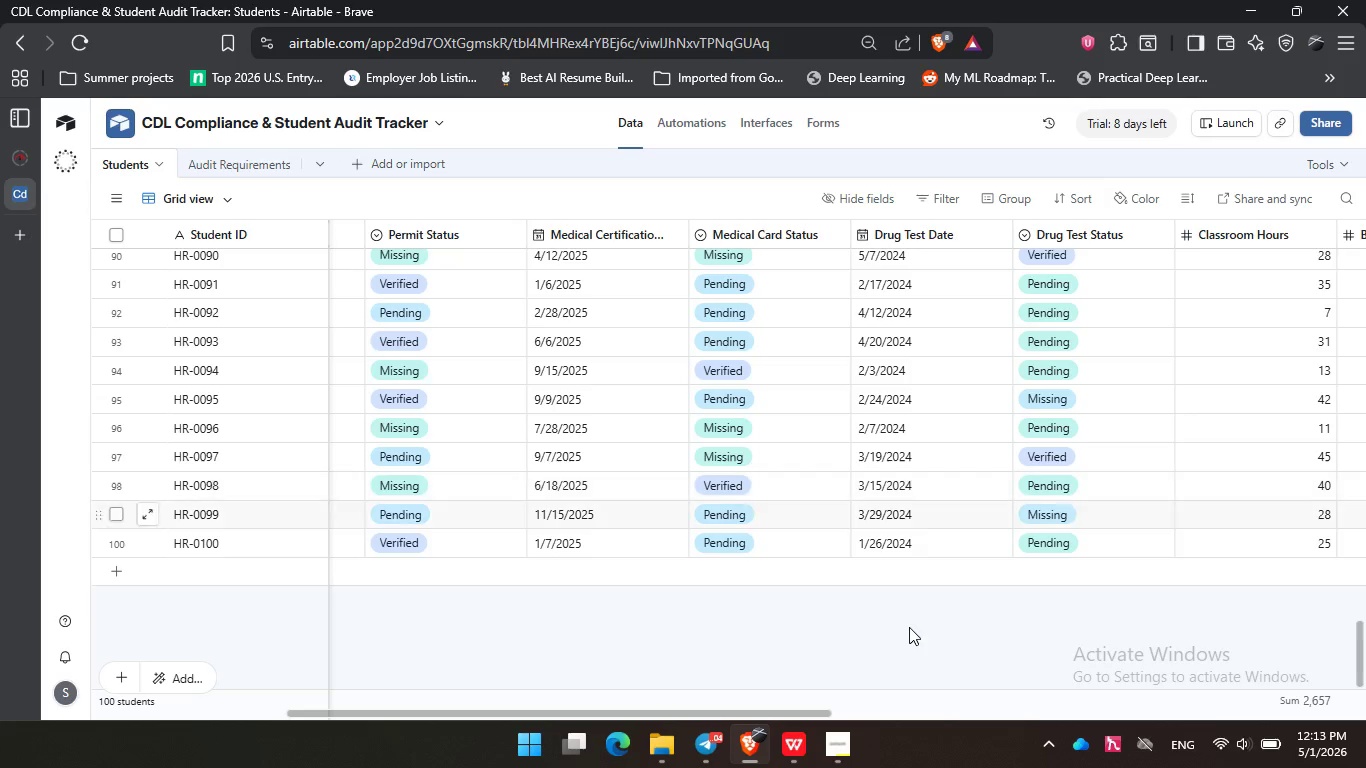 
left_click([847, 748])